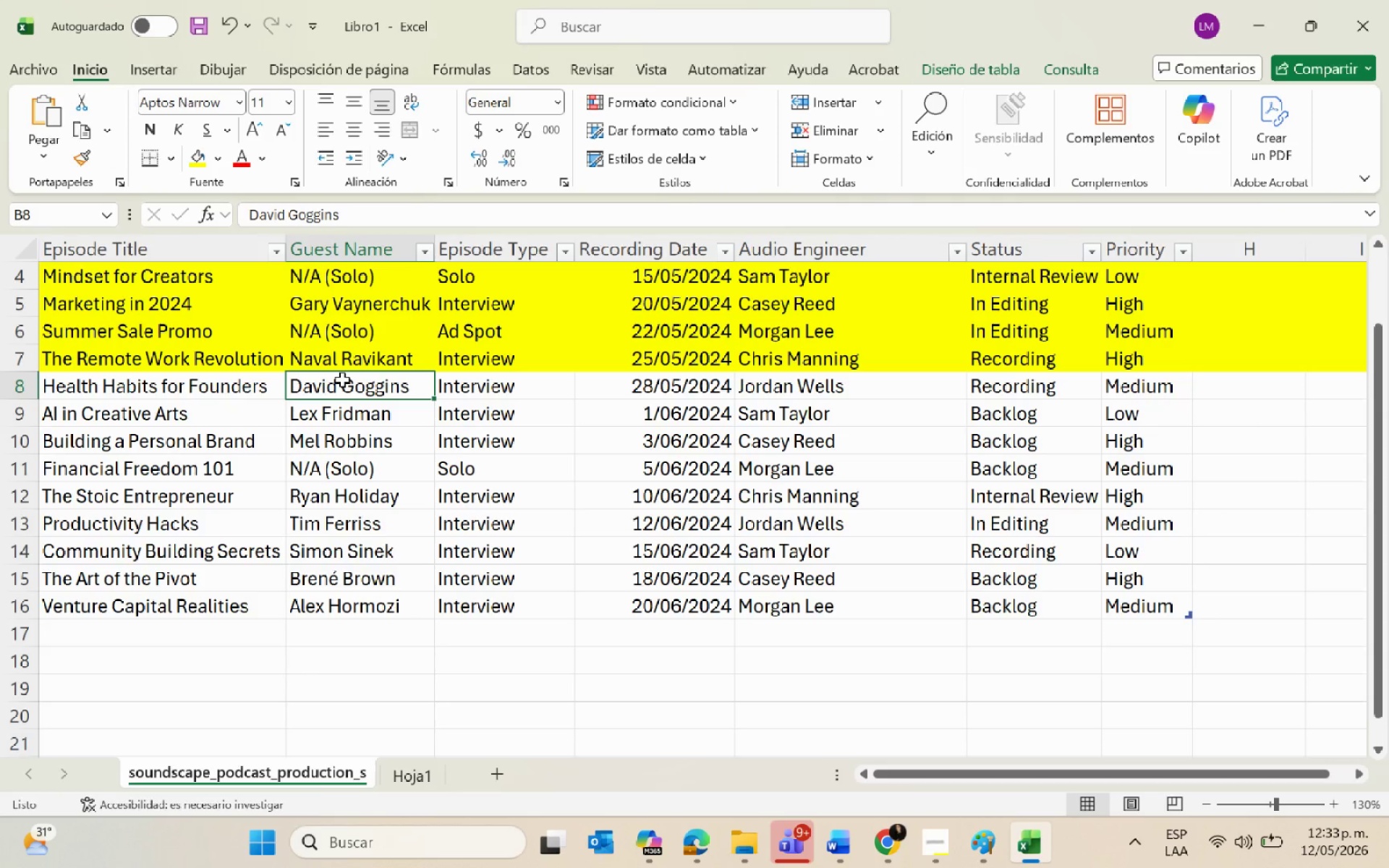 
key(Control+C)
 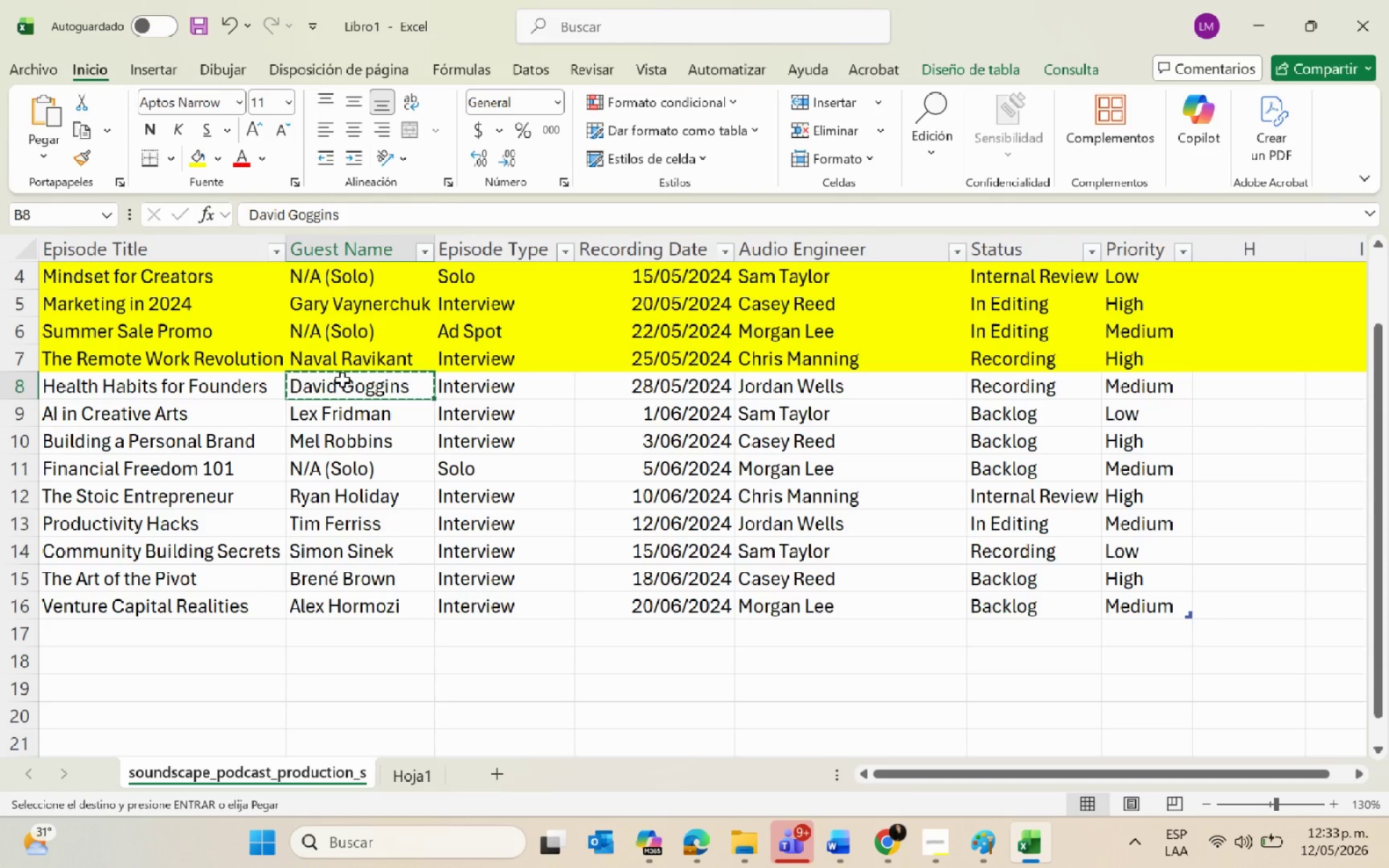 
key(Alt+AltLeft)
 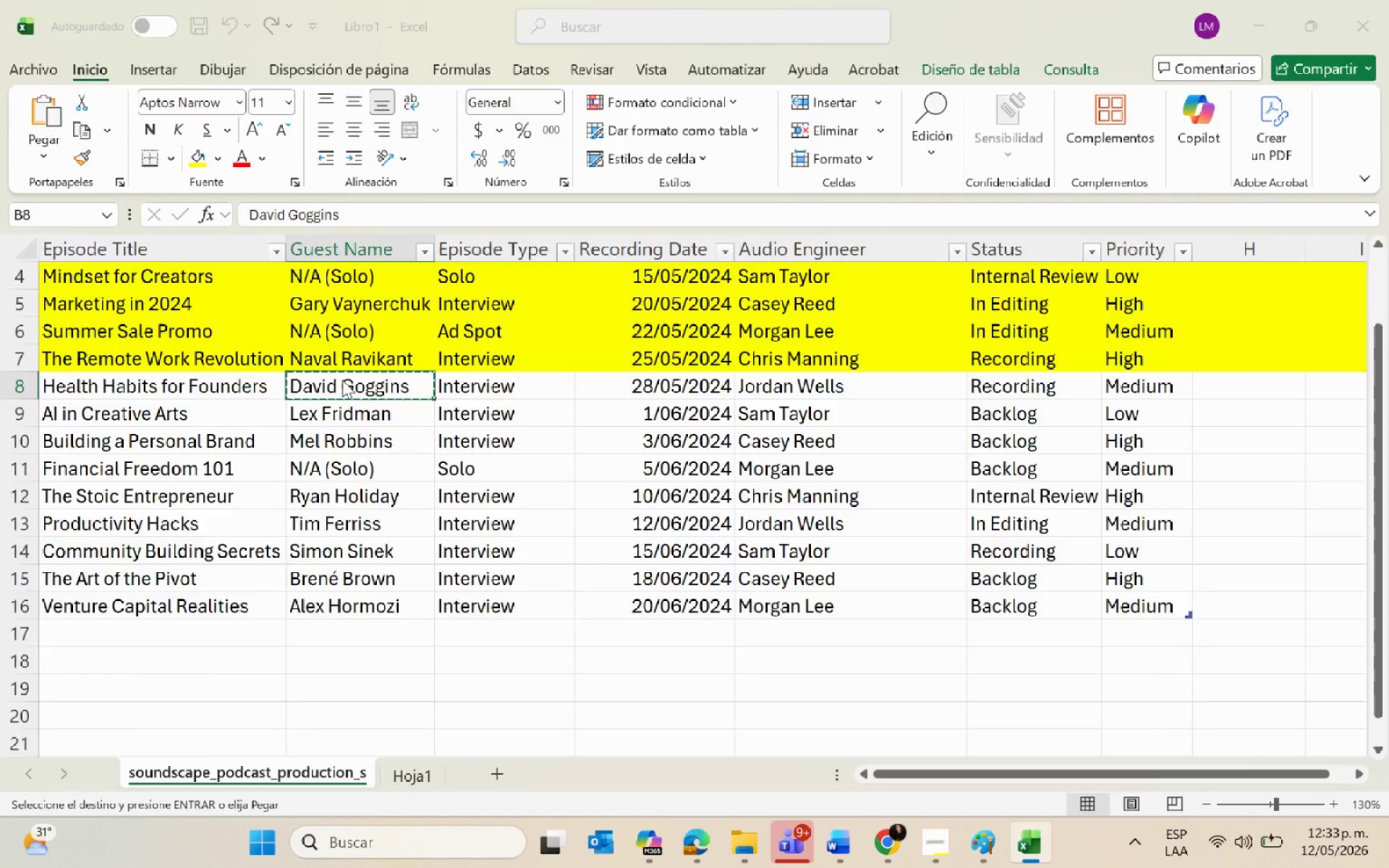 
key(Alt+Tab)
 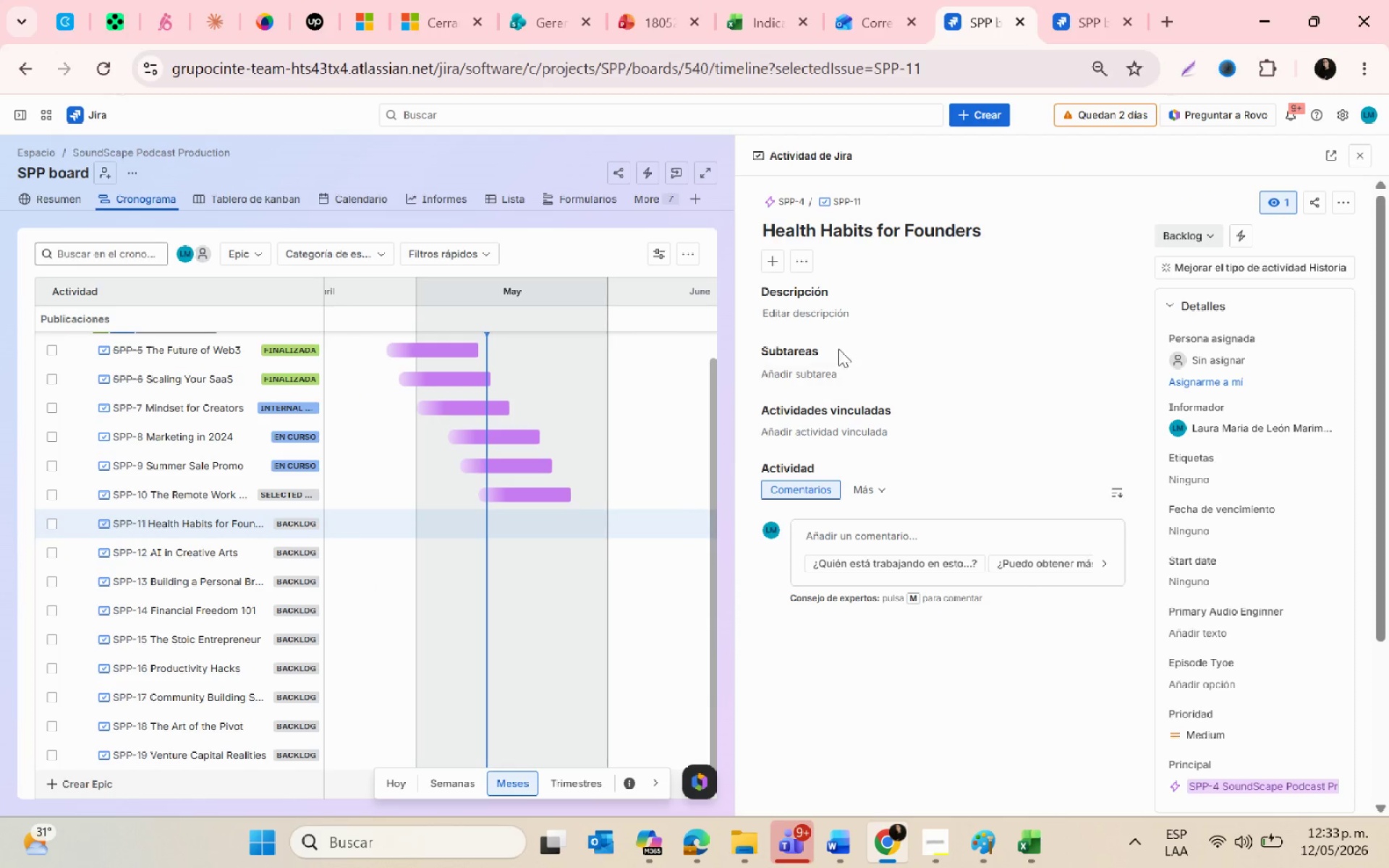 
left_click([837, 308])
 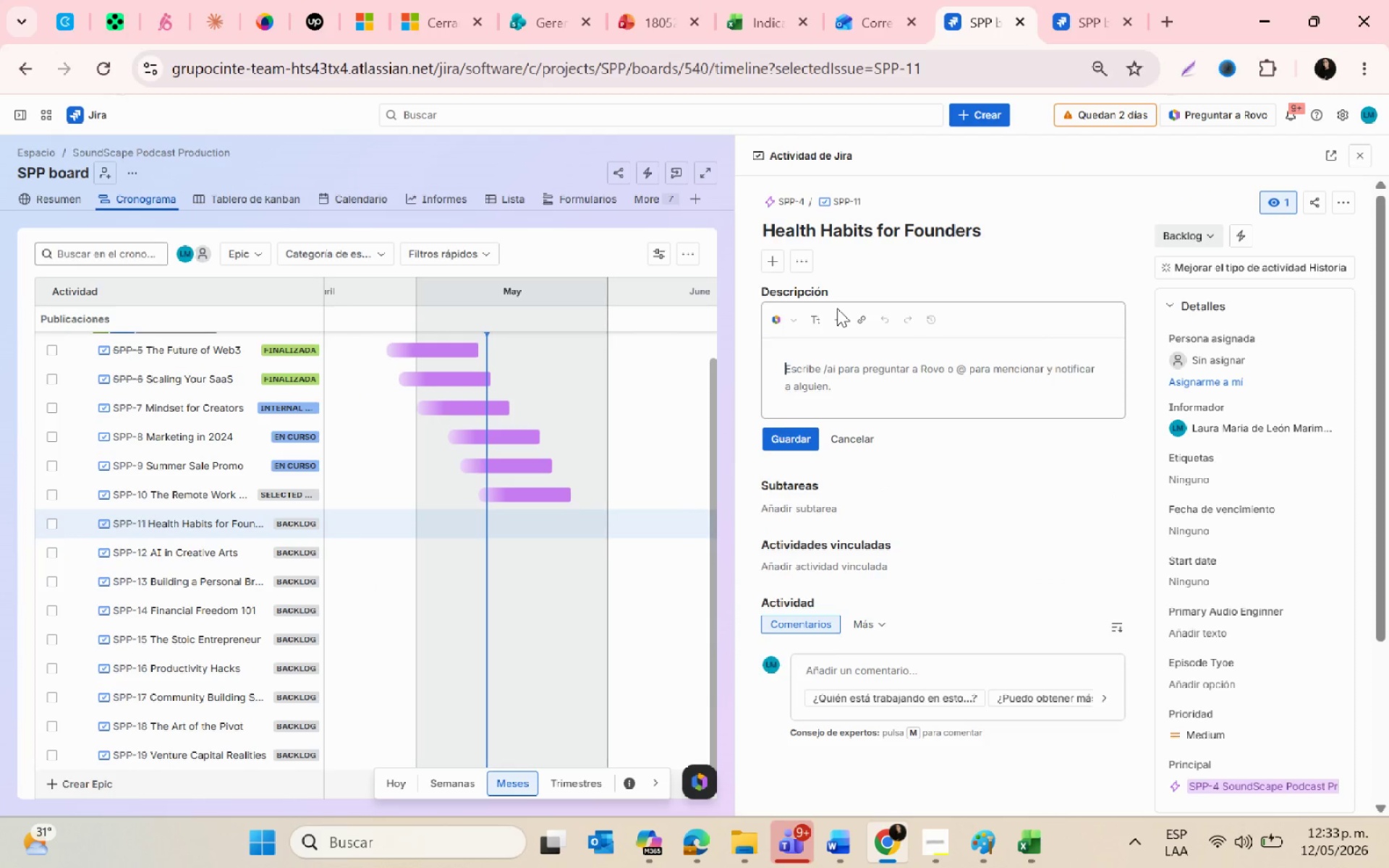 
key(Enter)
 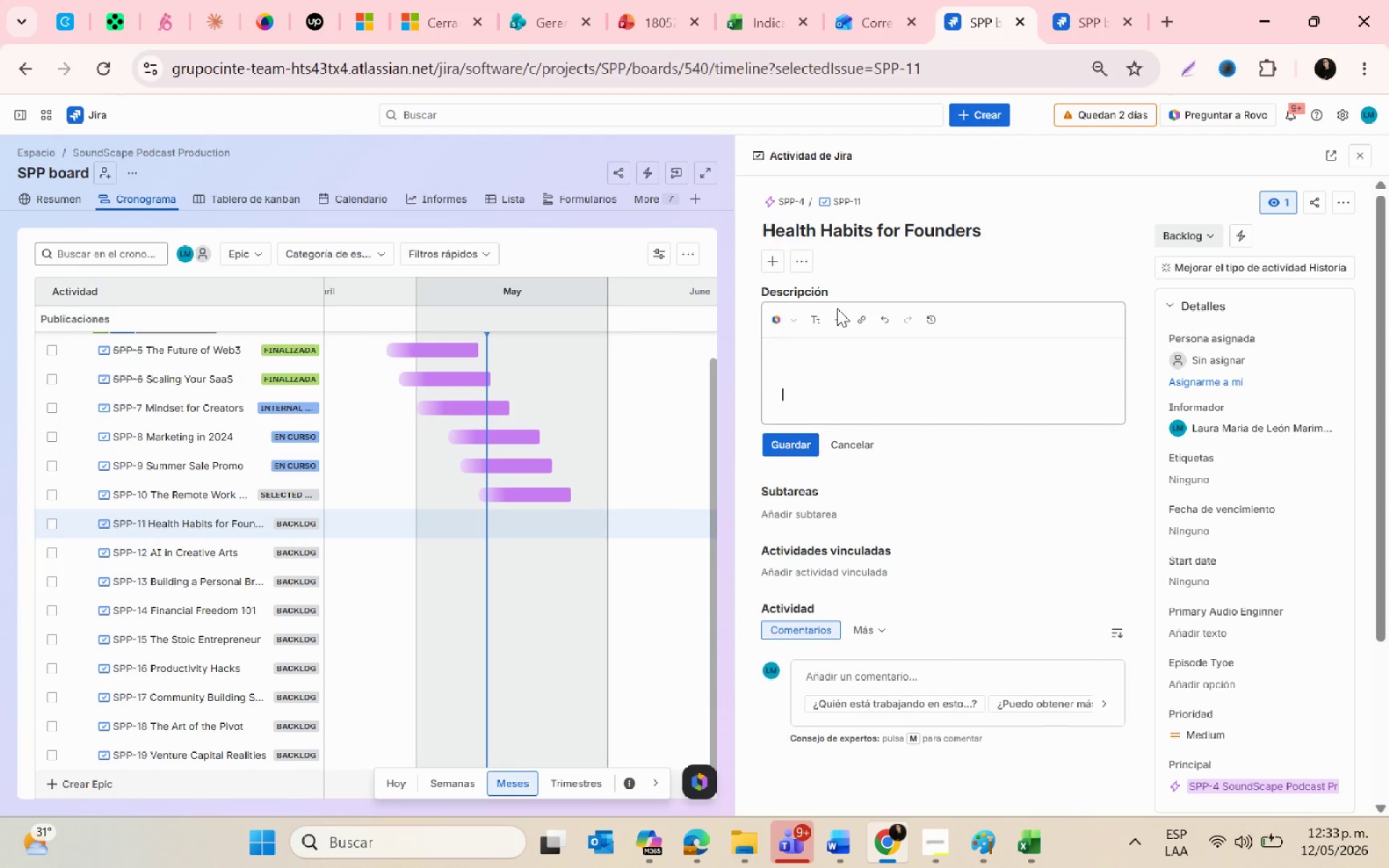 
key(Enter)
 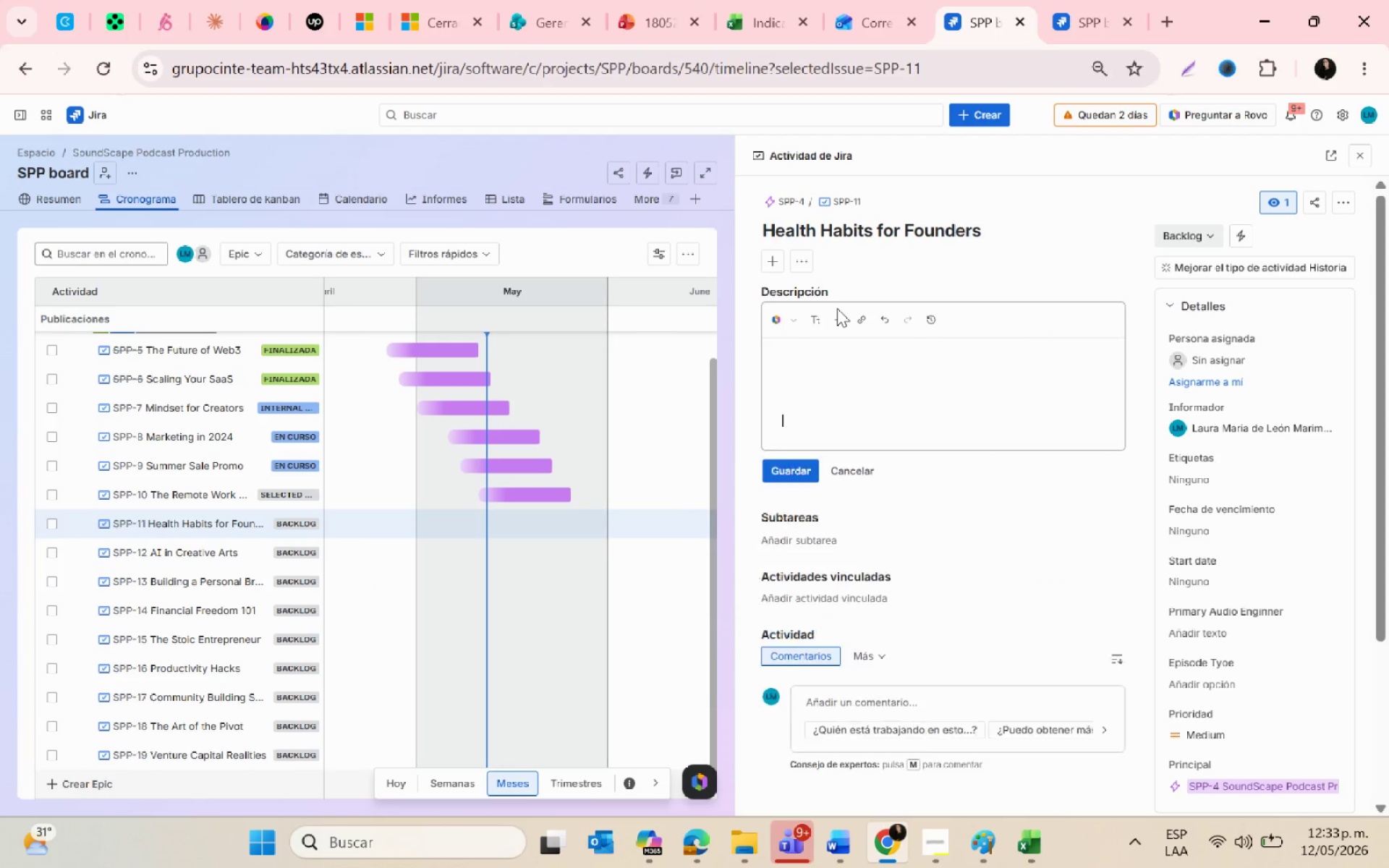 
key(Control+ControlLeft)
 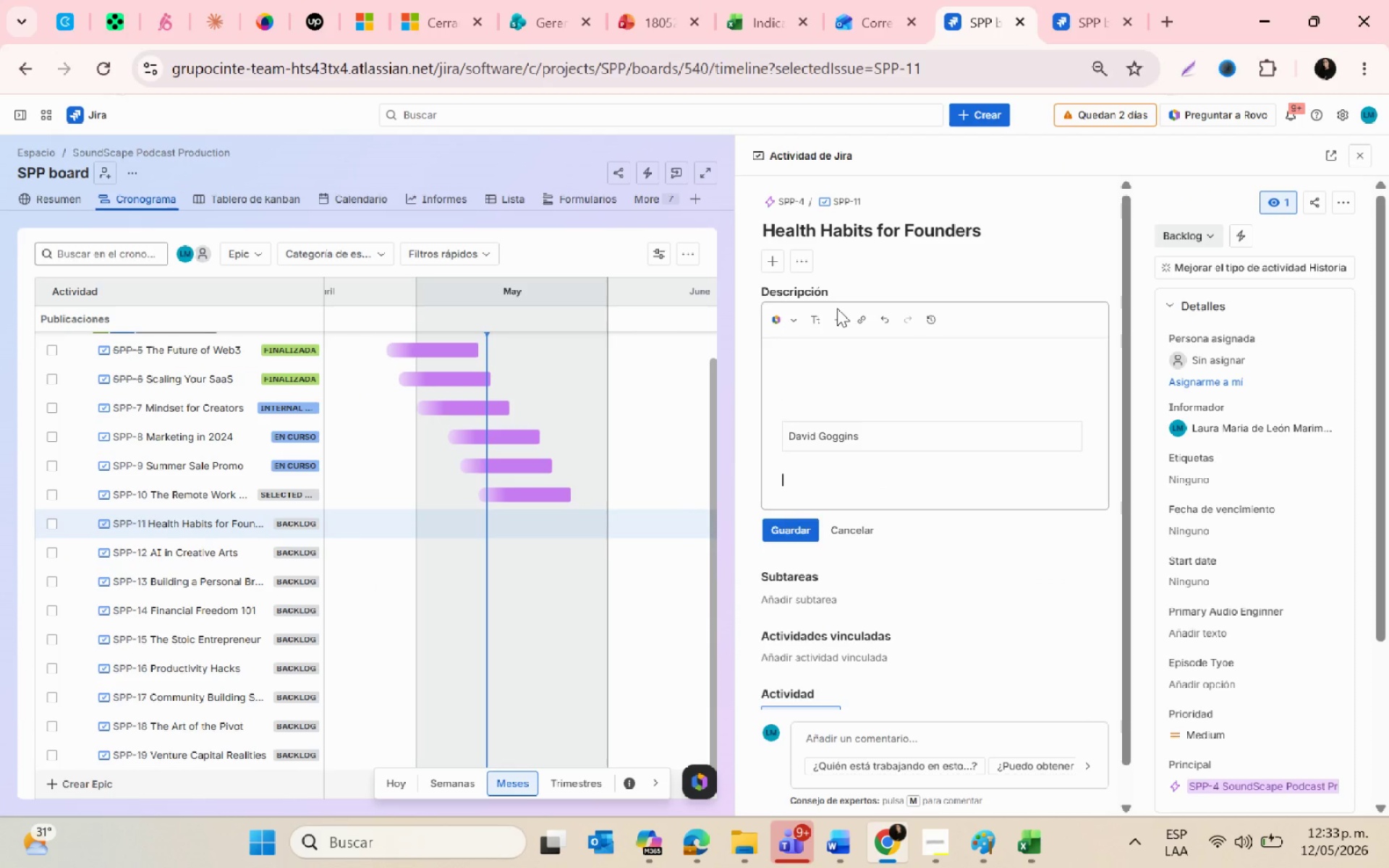 
key(Control+V)
 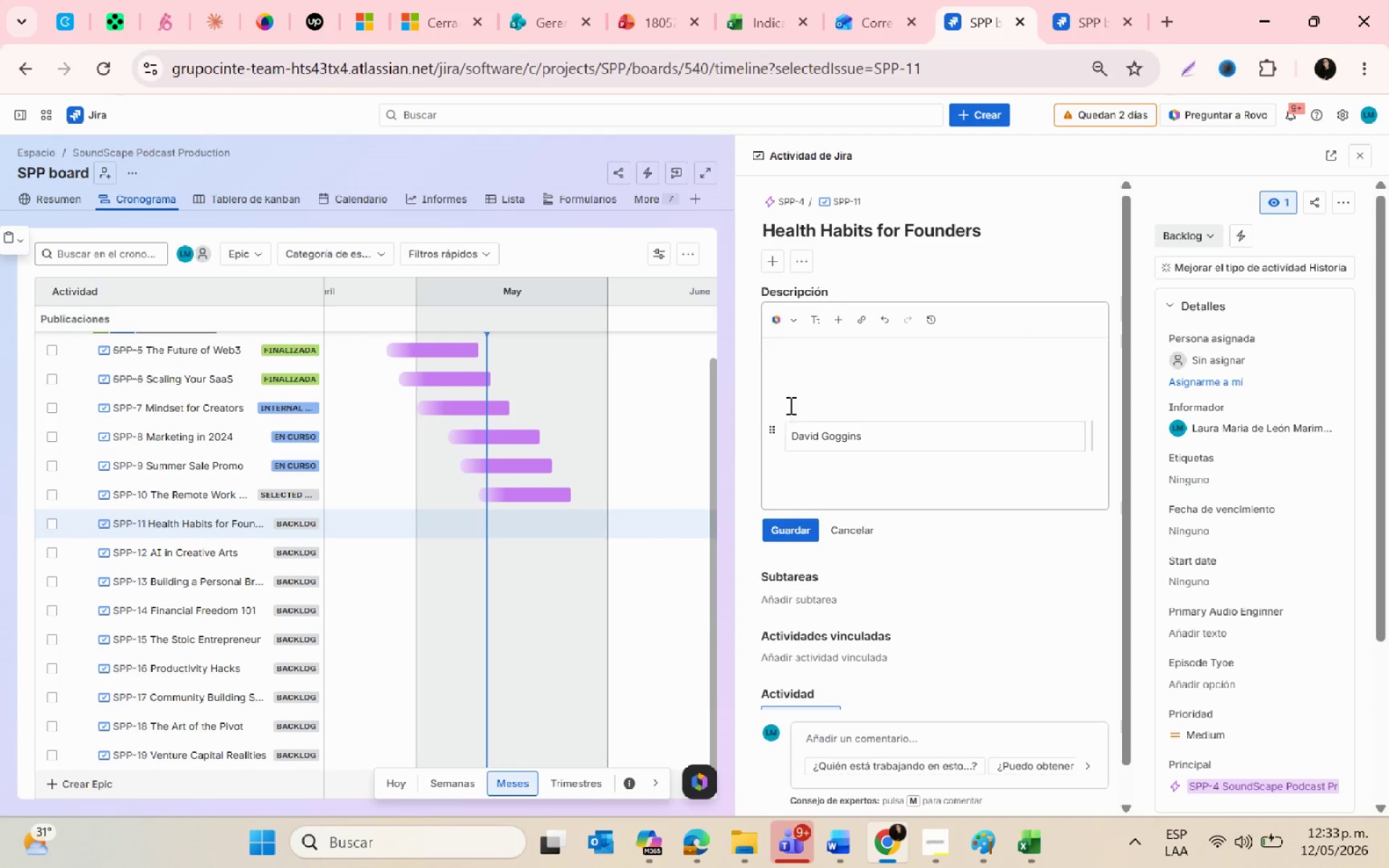 
left_click([794, 390])
 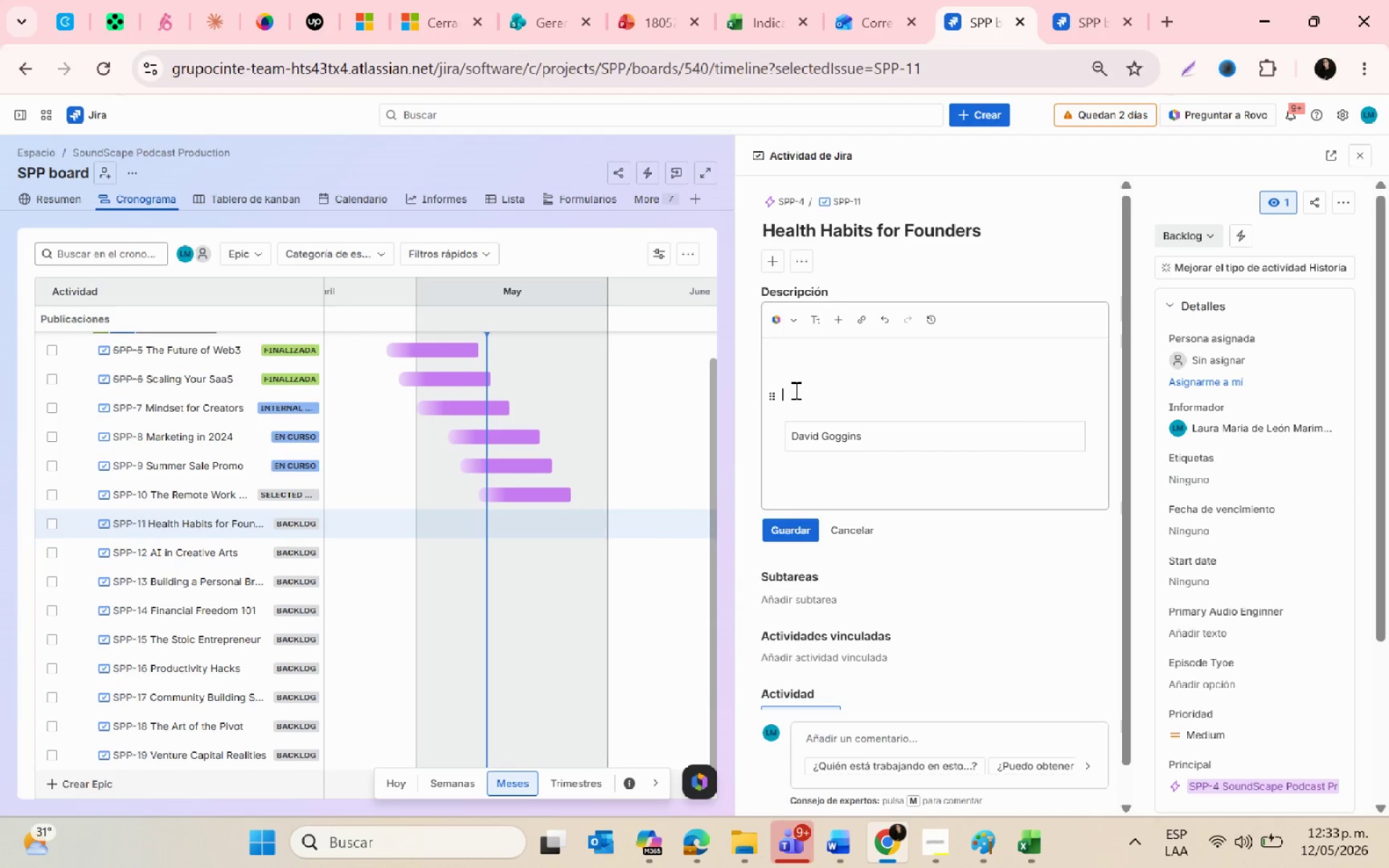 
type(Guest name> )
 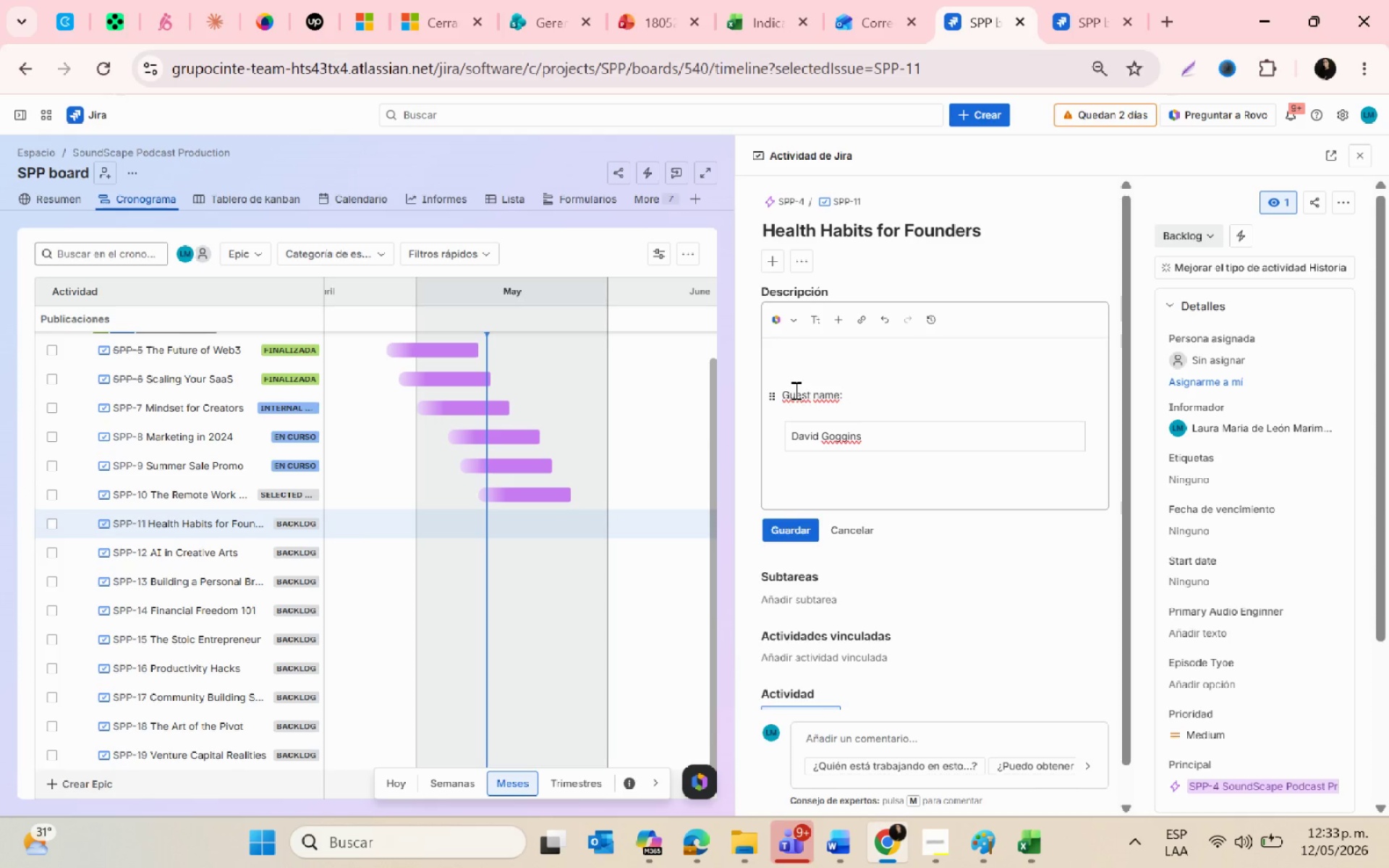 
left_click([789, 536])
 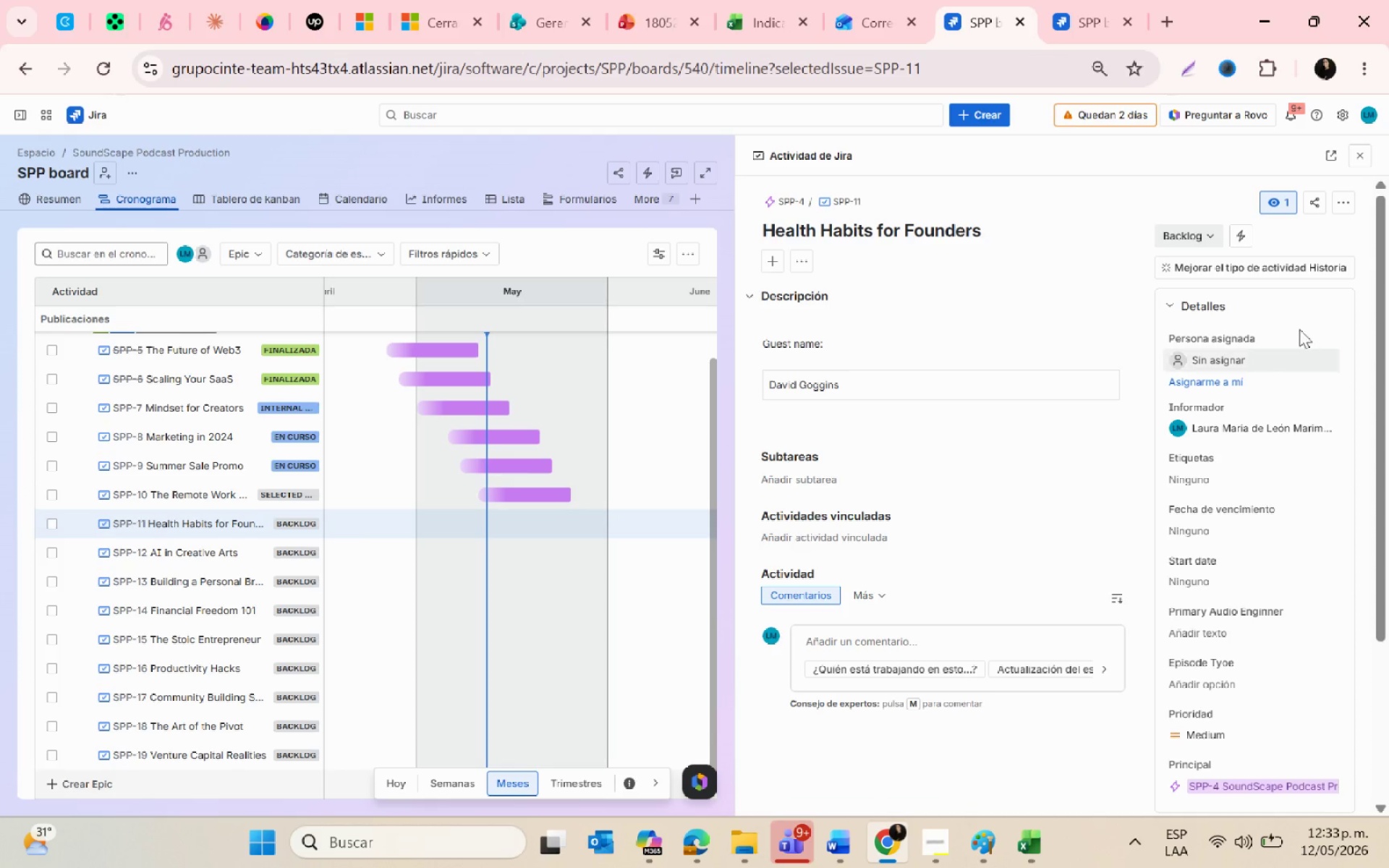 
key(Alt+AltLeft)
 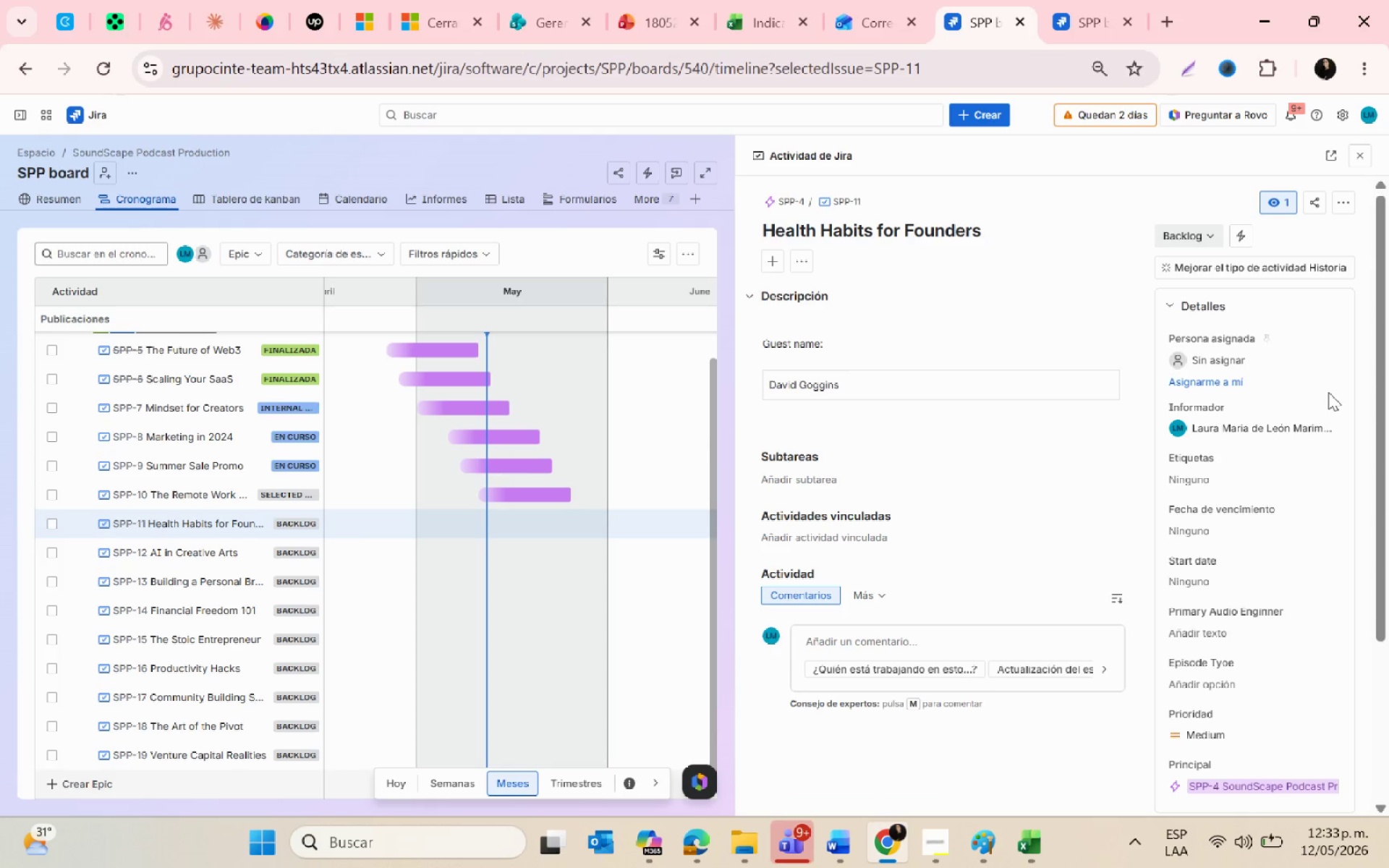 
key(Alt+Tab)
 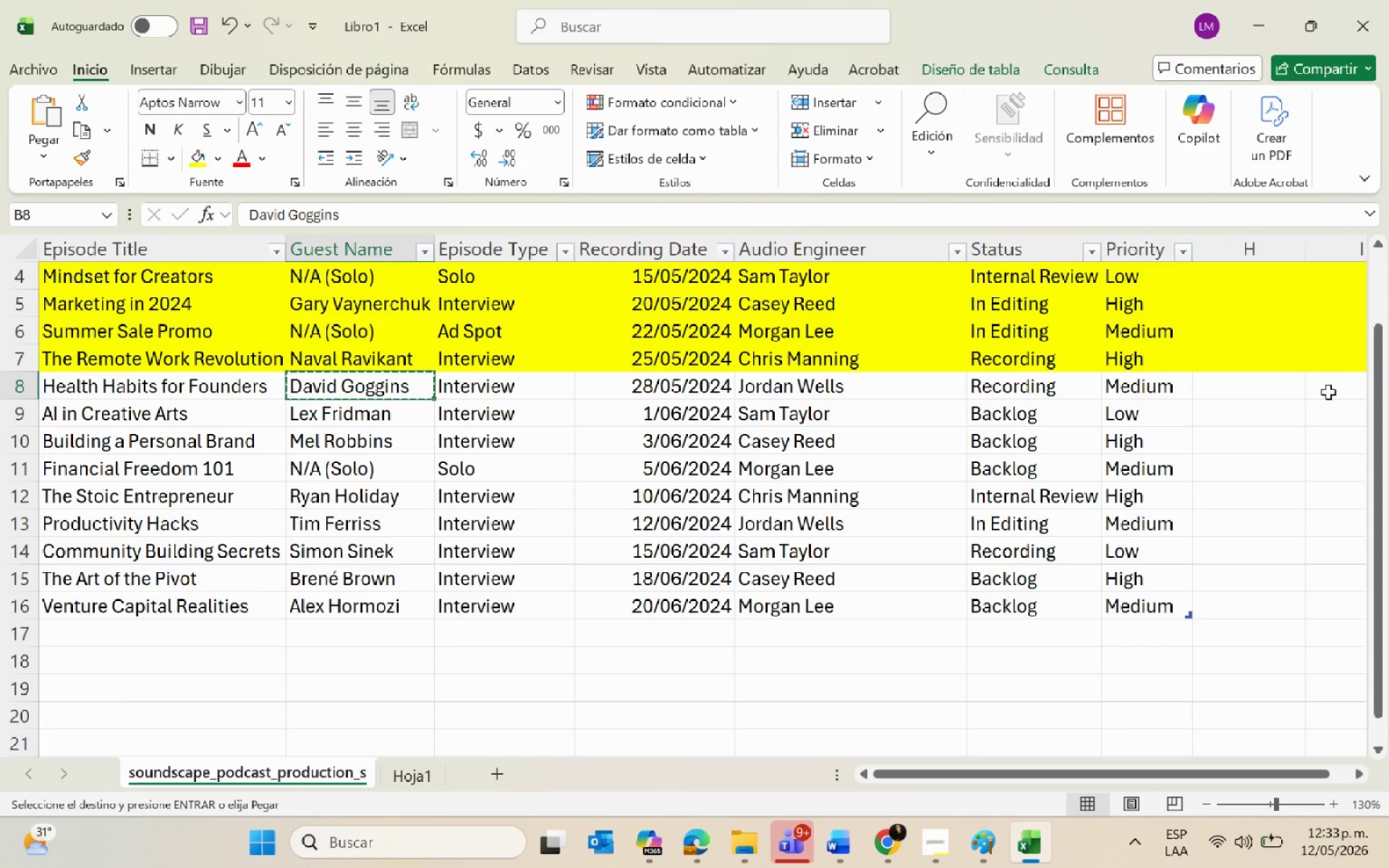 
key(Escape)
 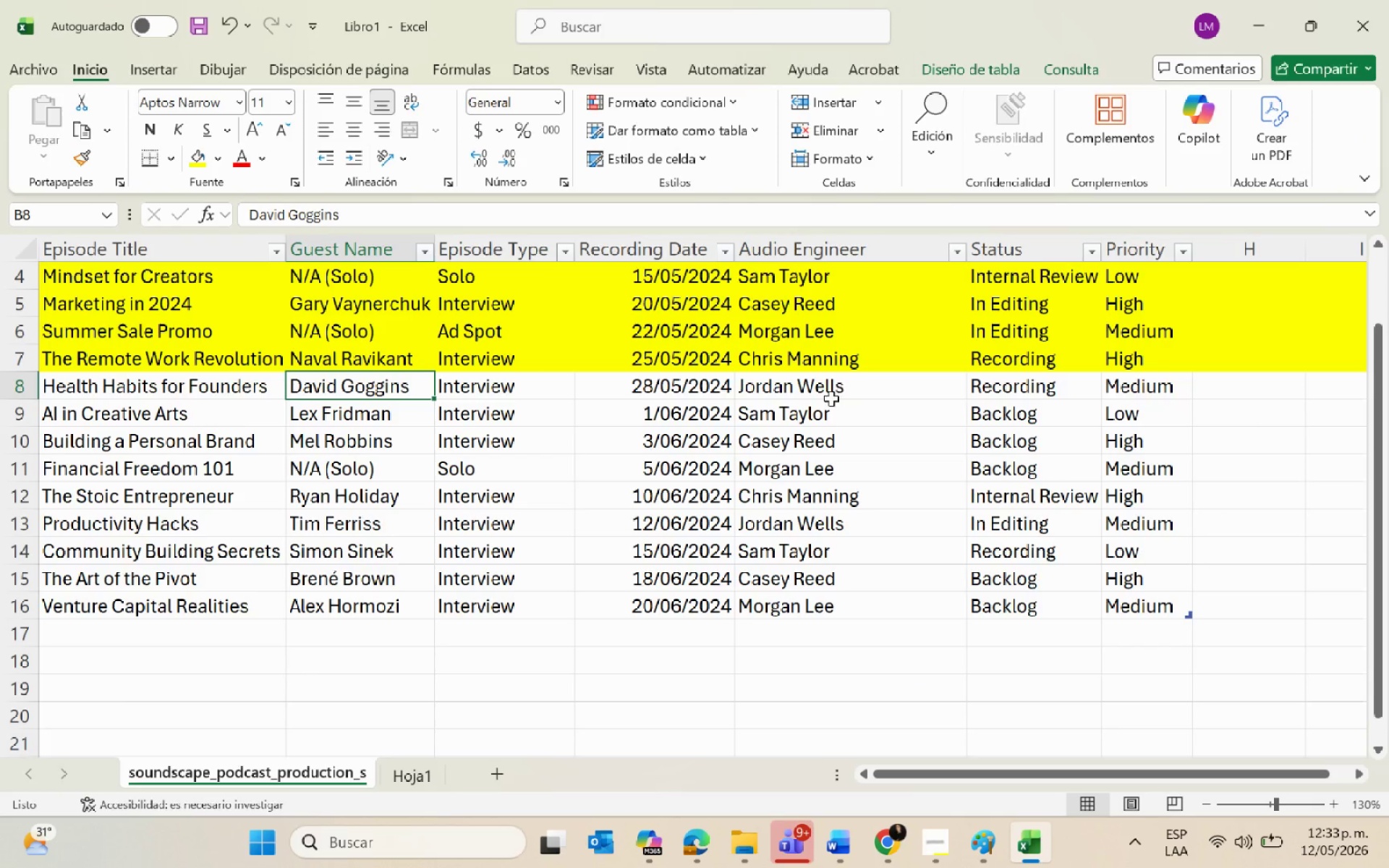 
left_click([825, 386])
 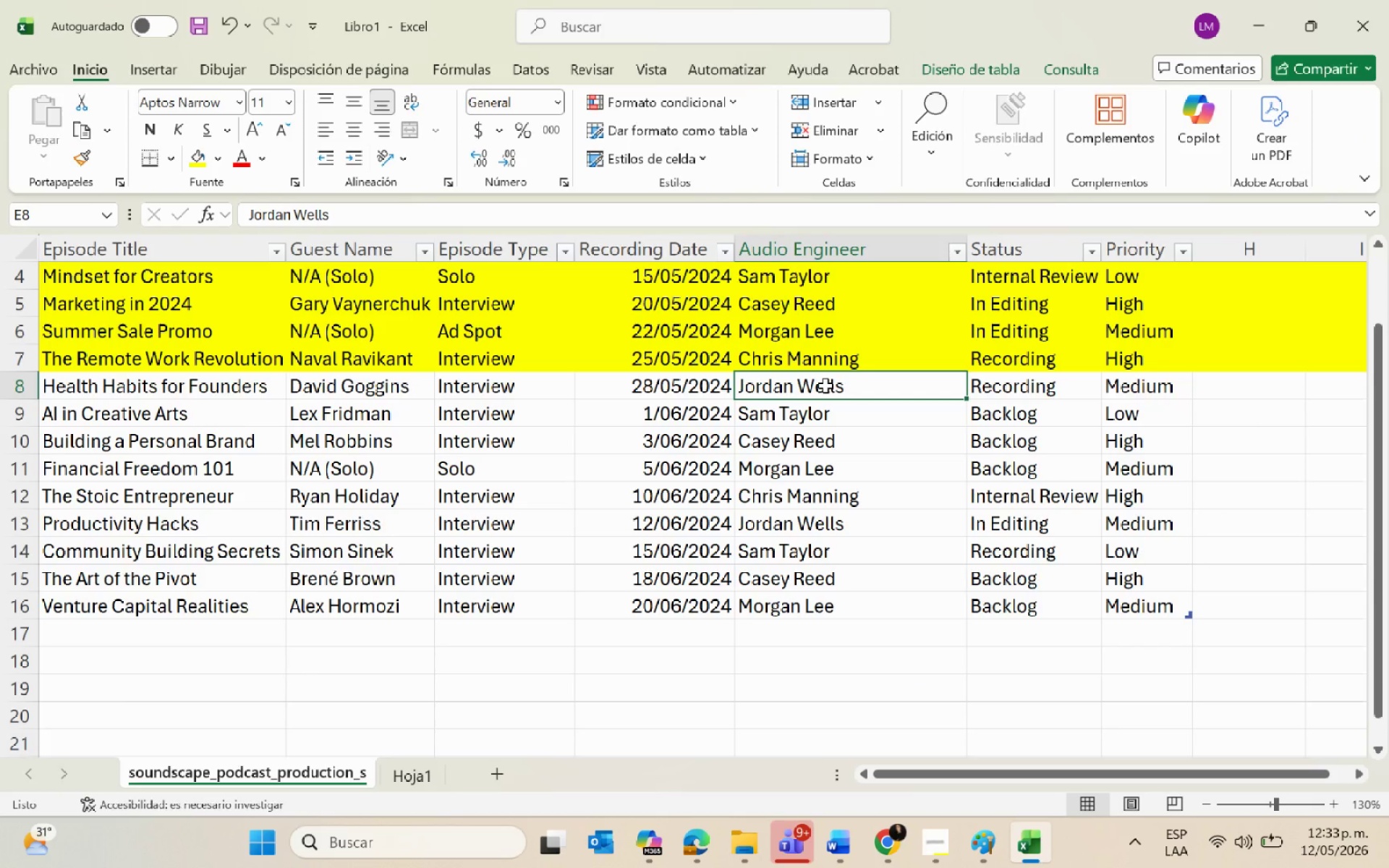 
key(Control+C)
 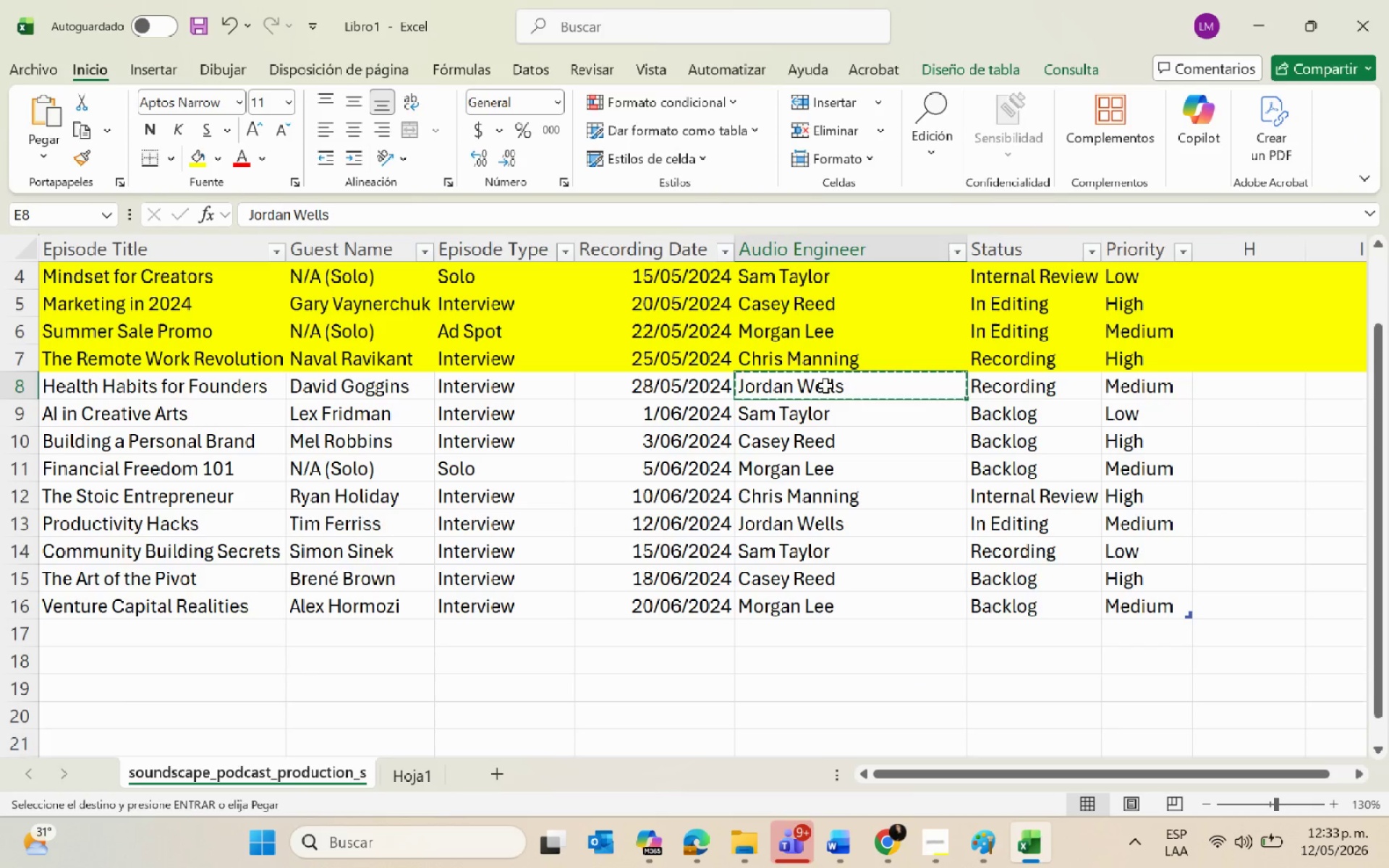 
key(Alt+AltLeft)
 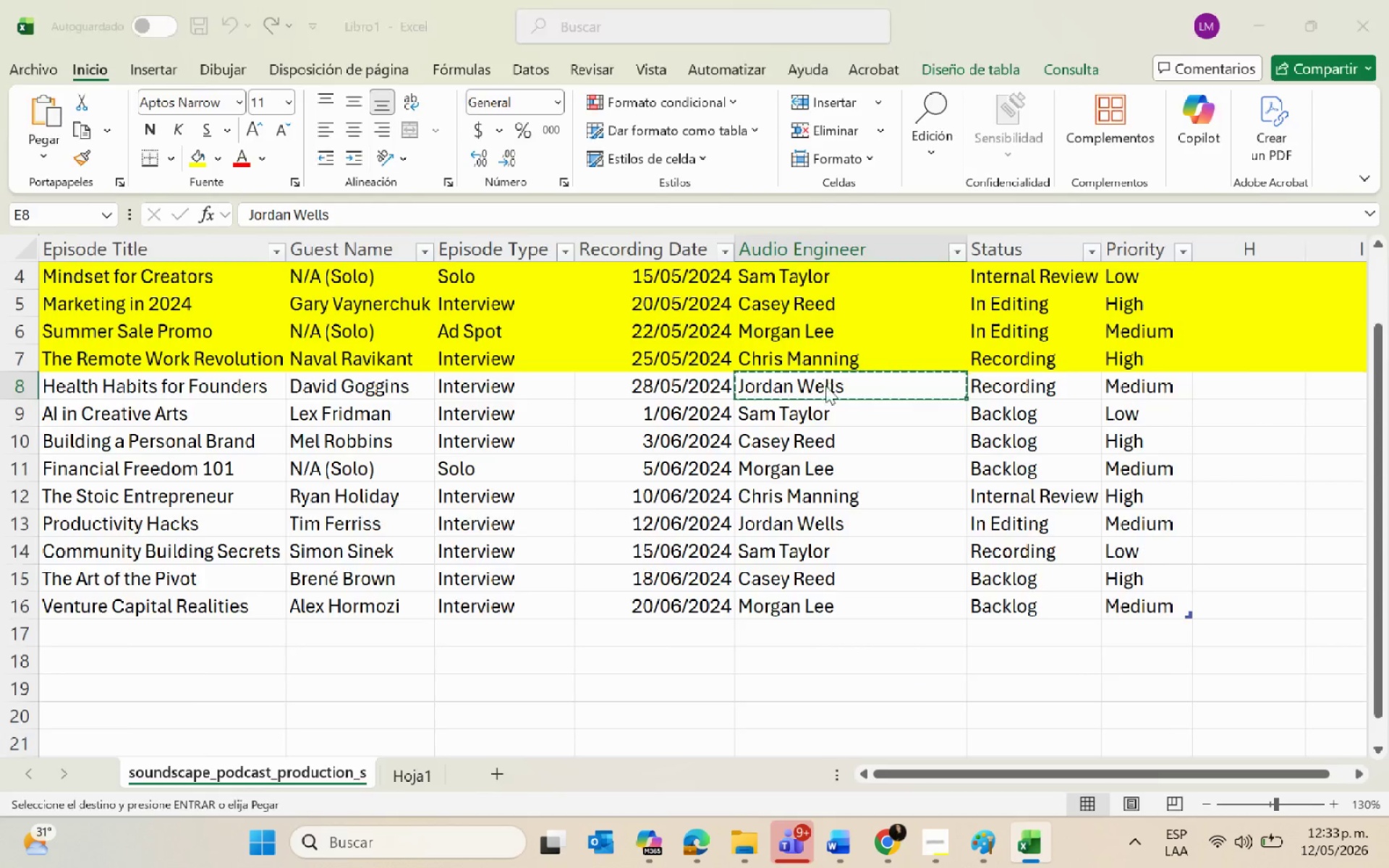 
key(Alt+Tab)
 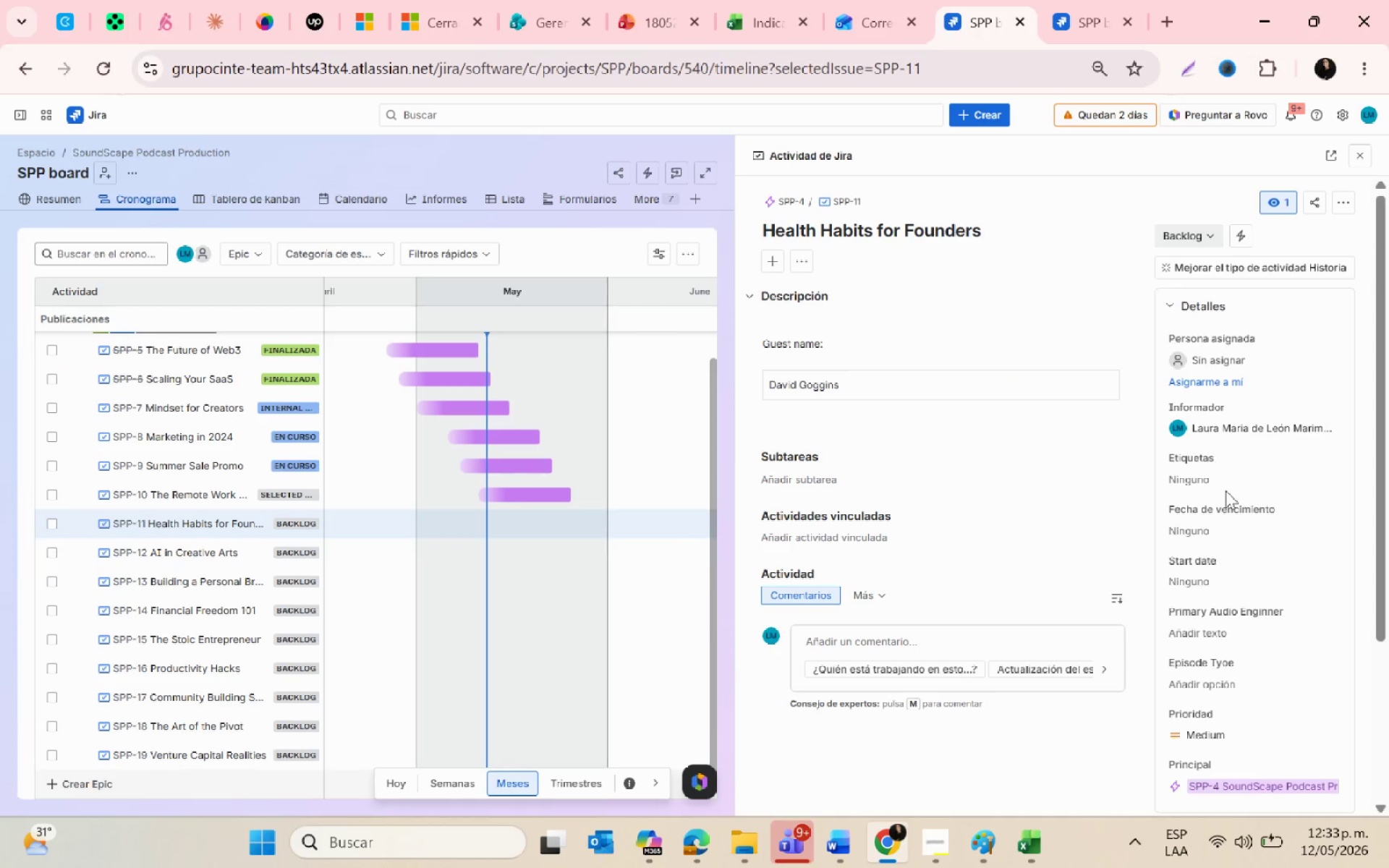 
left_click([1226, 532])
 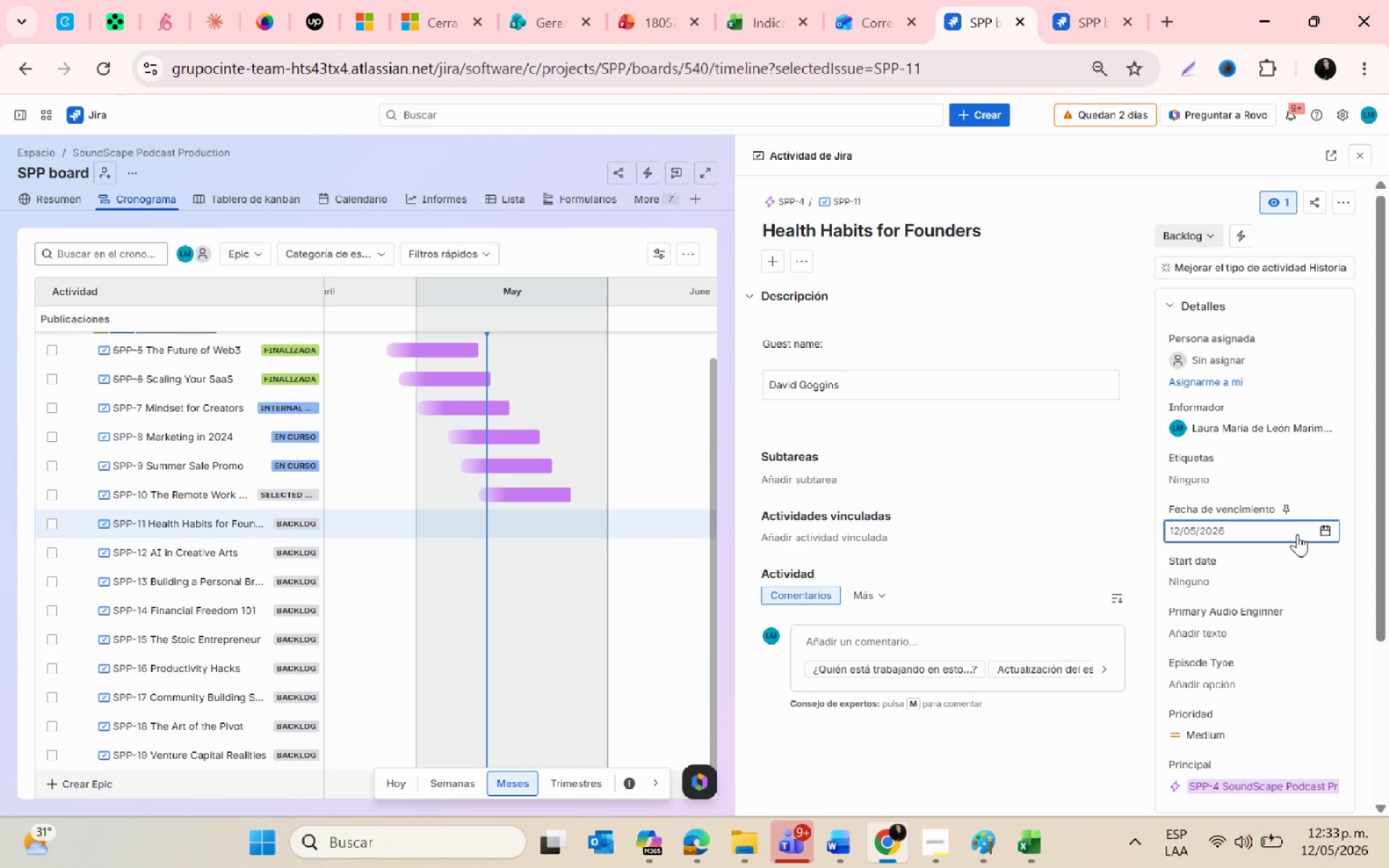 
left_click([1319, 534])
 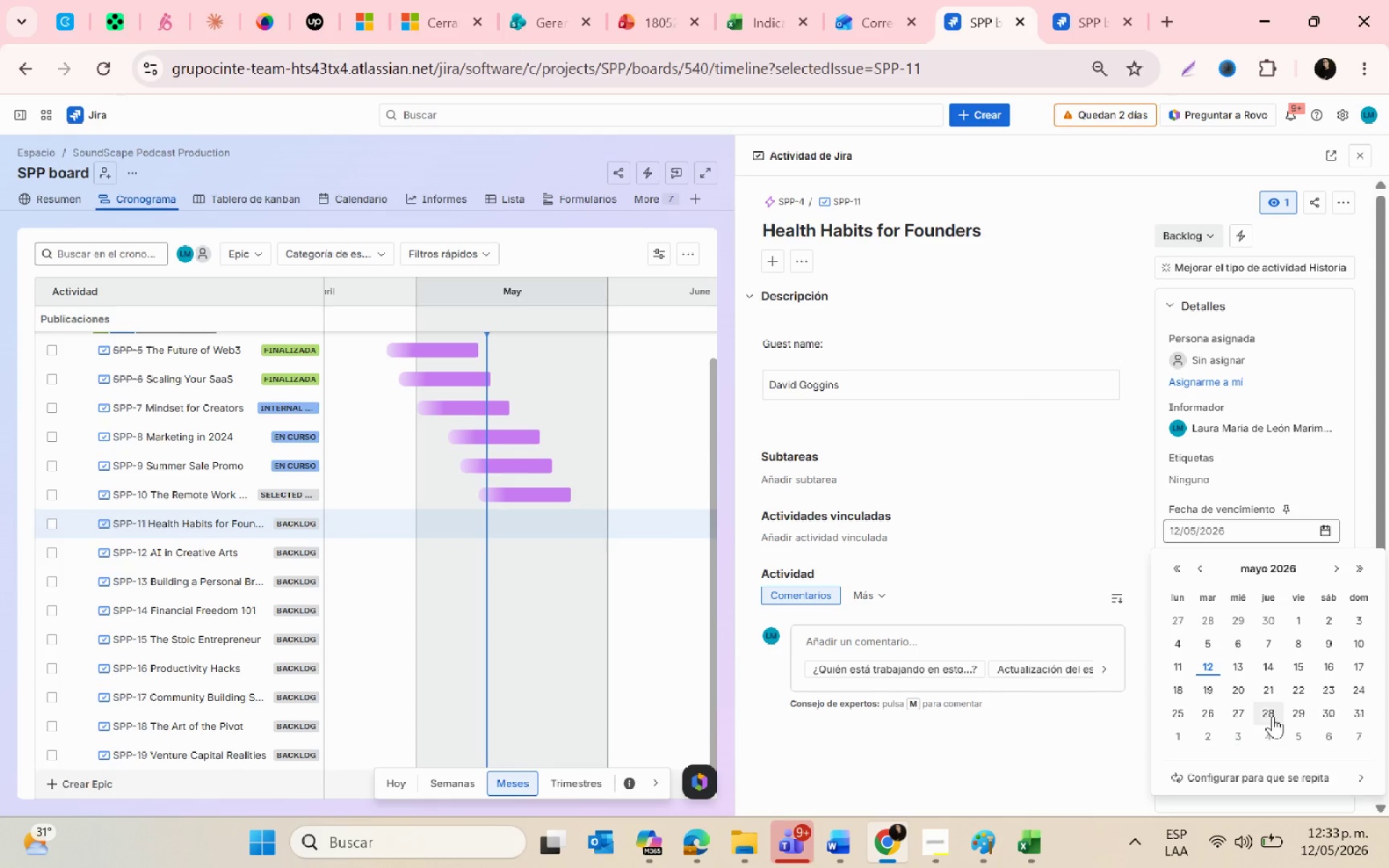 
left_click([1260, 705])
 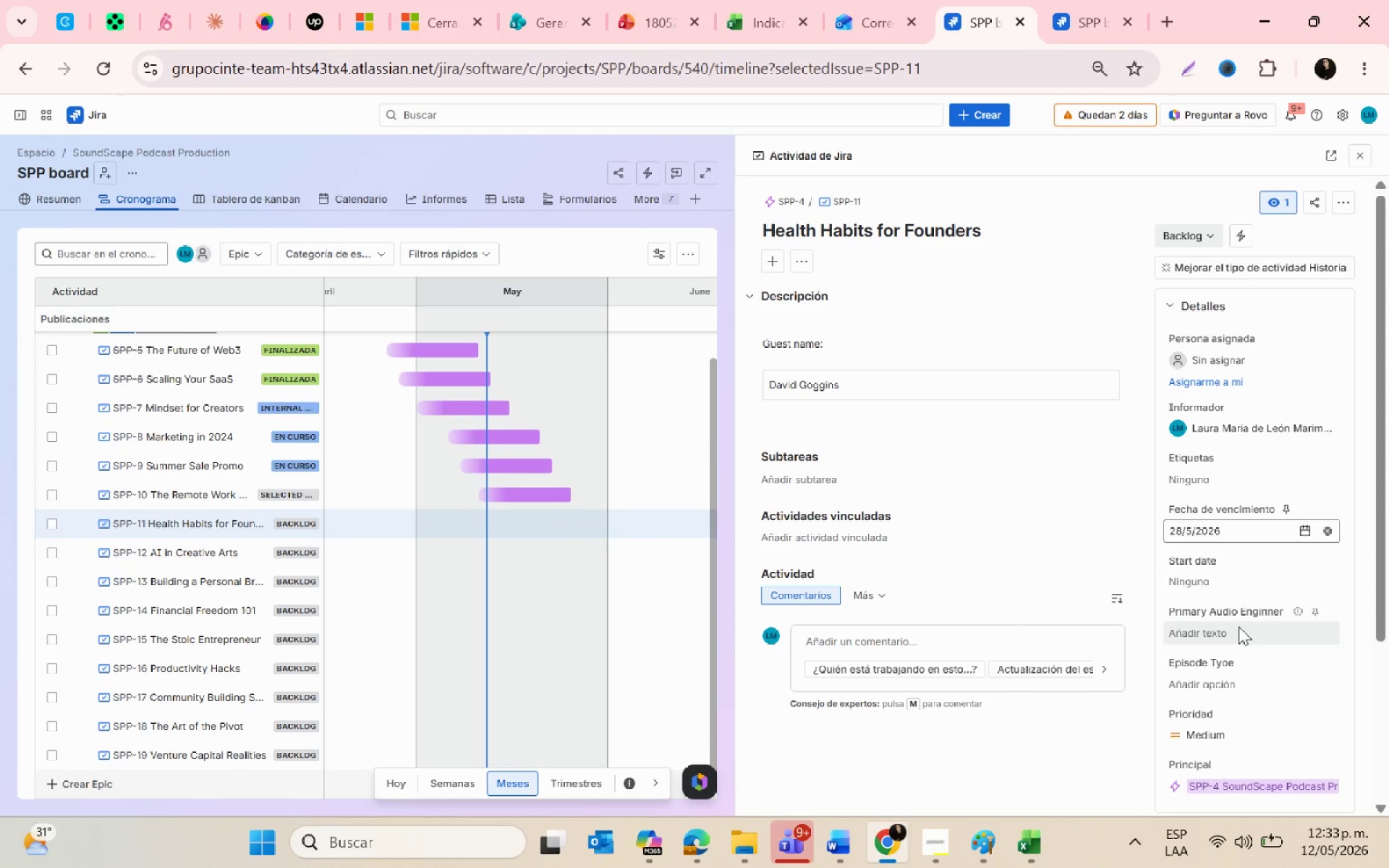 
scroll: coordinate [1239, 626], scroll_direction: down, amount: 2.0
 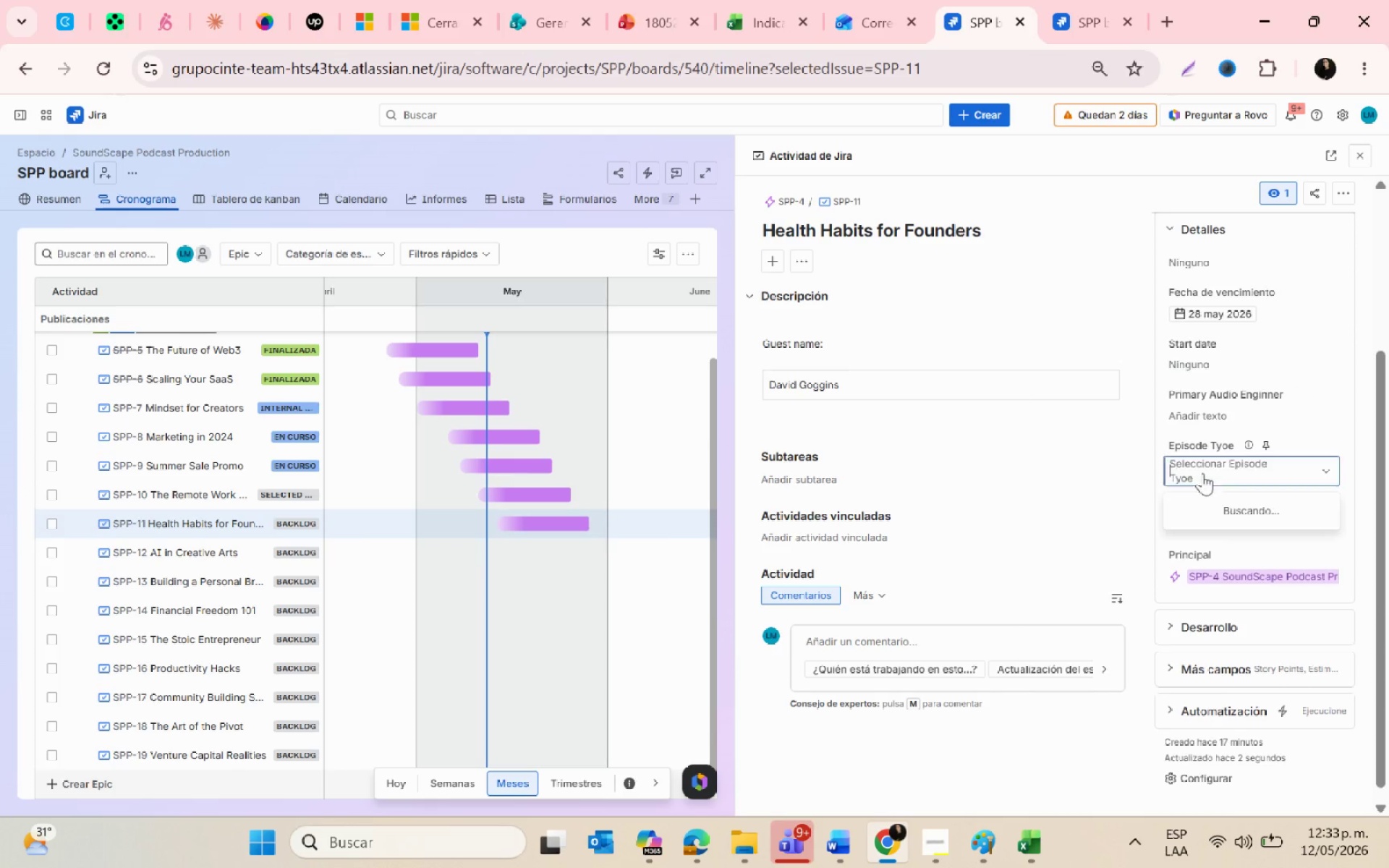 
double_click([1188, 410])
 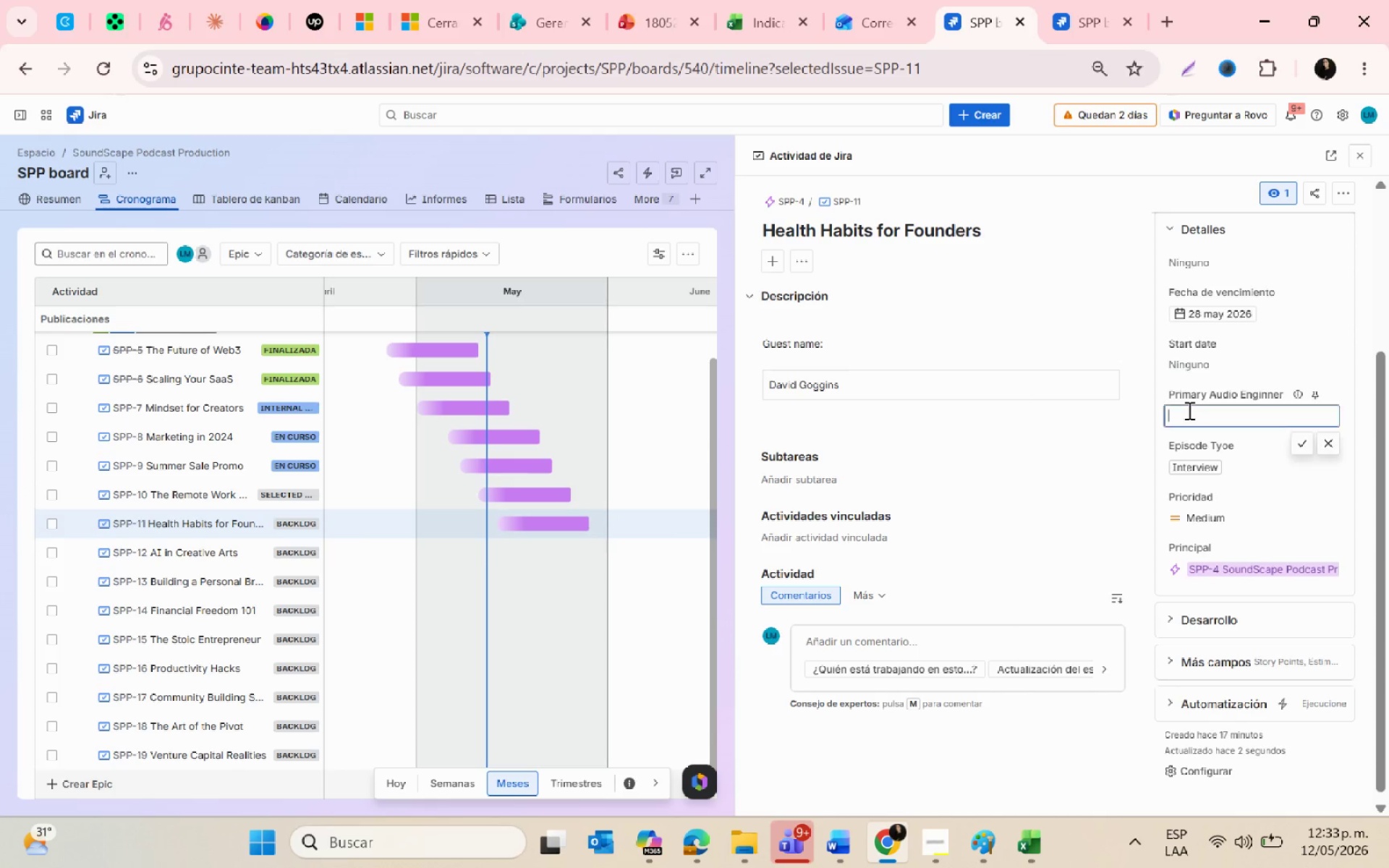 
key(Control+V)
 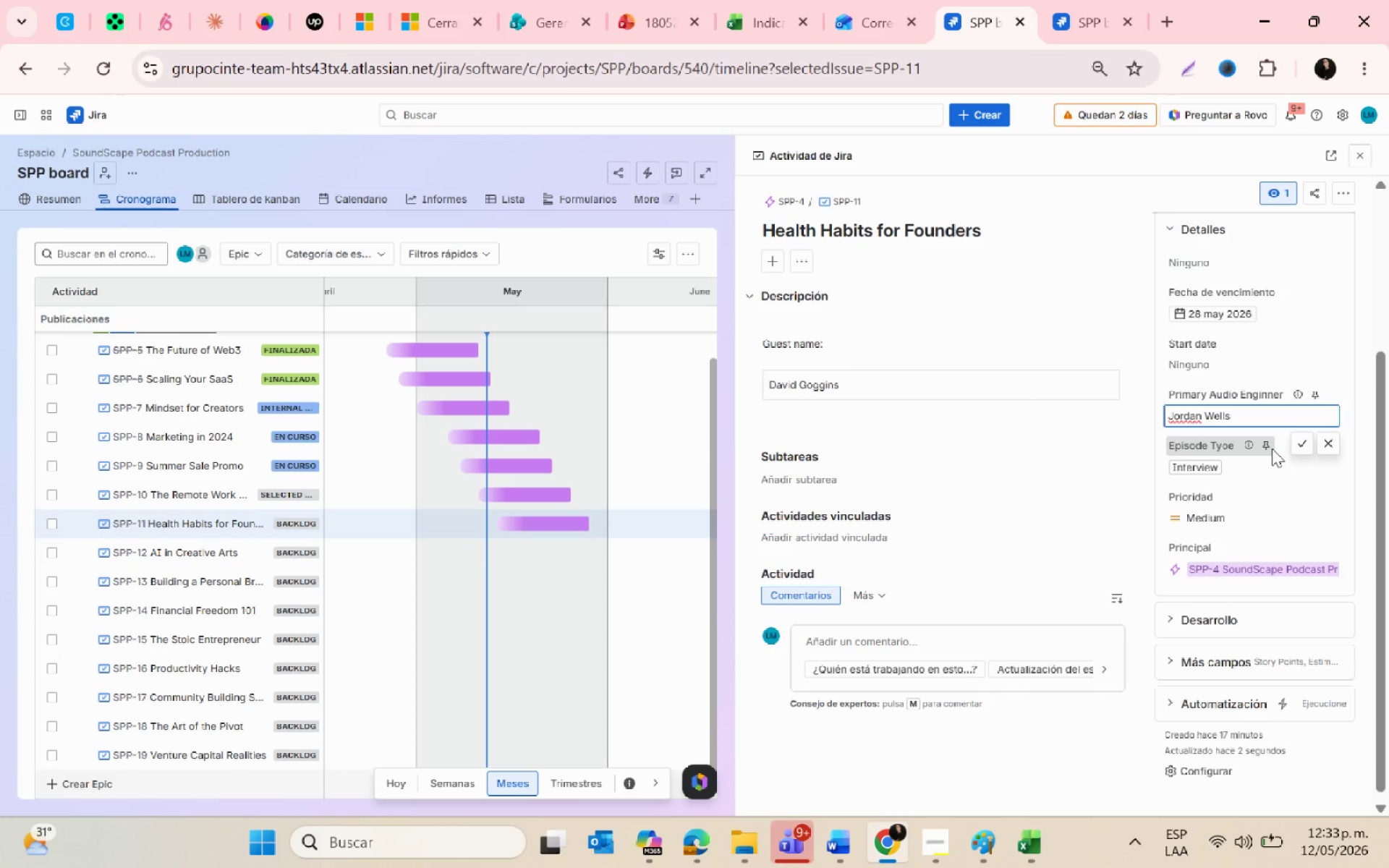 
left_click([1288, 446])
 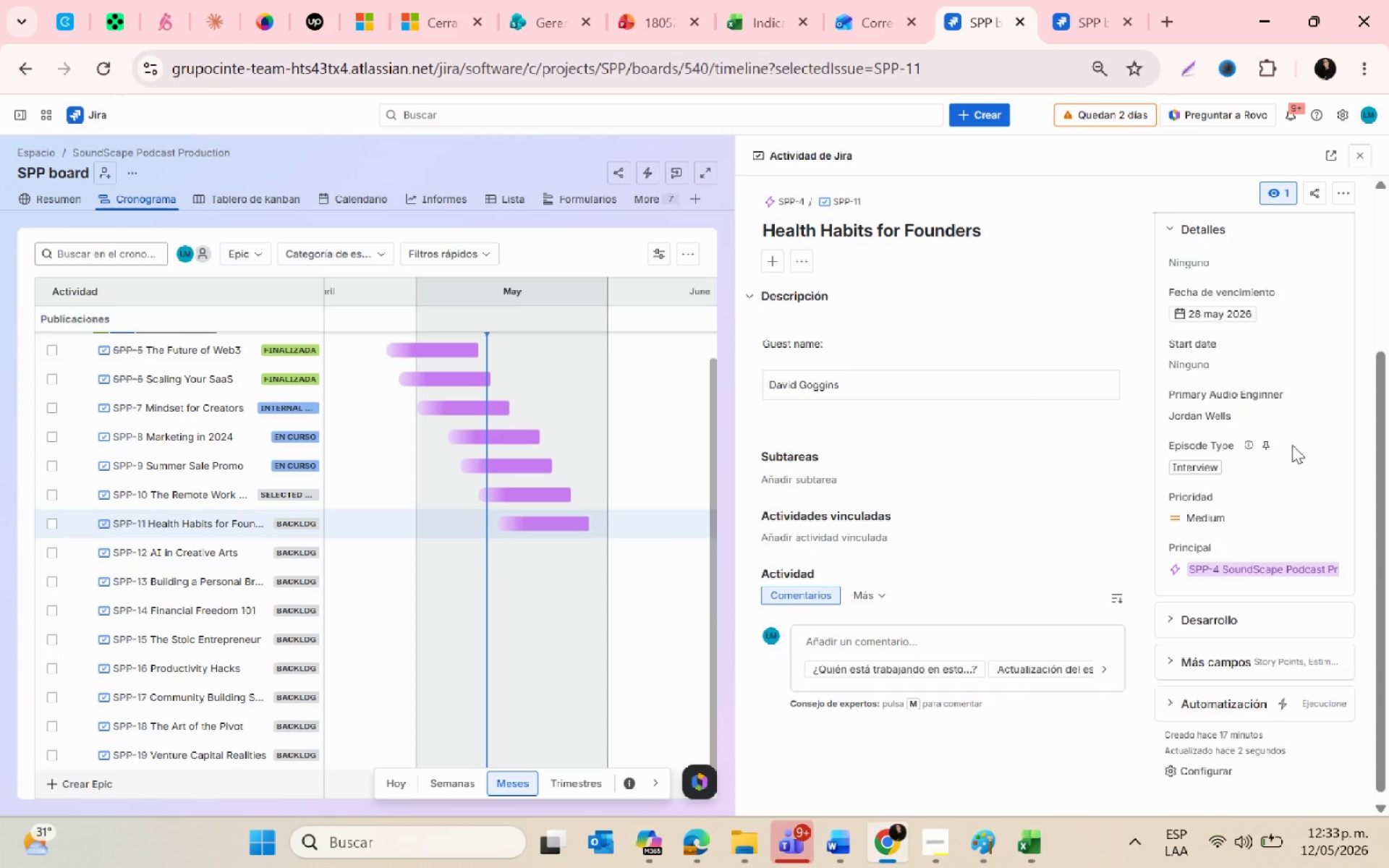 
key(Alt+AltLeft)
 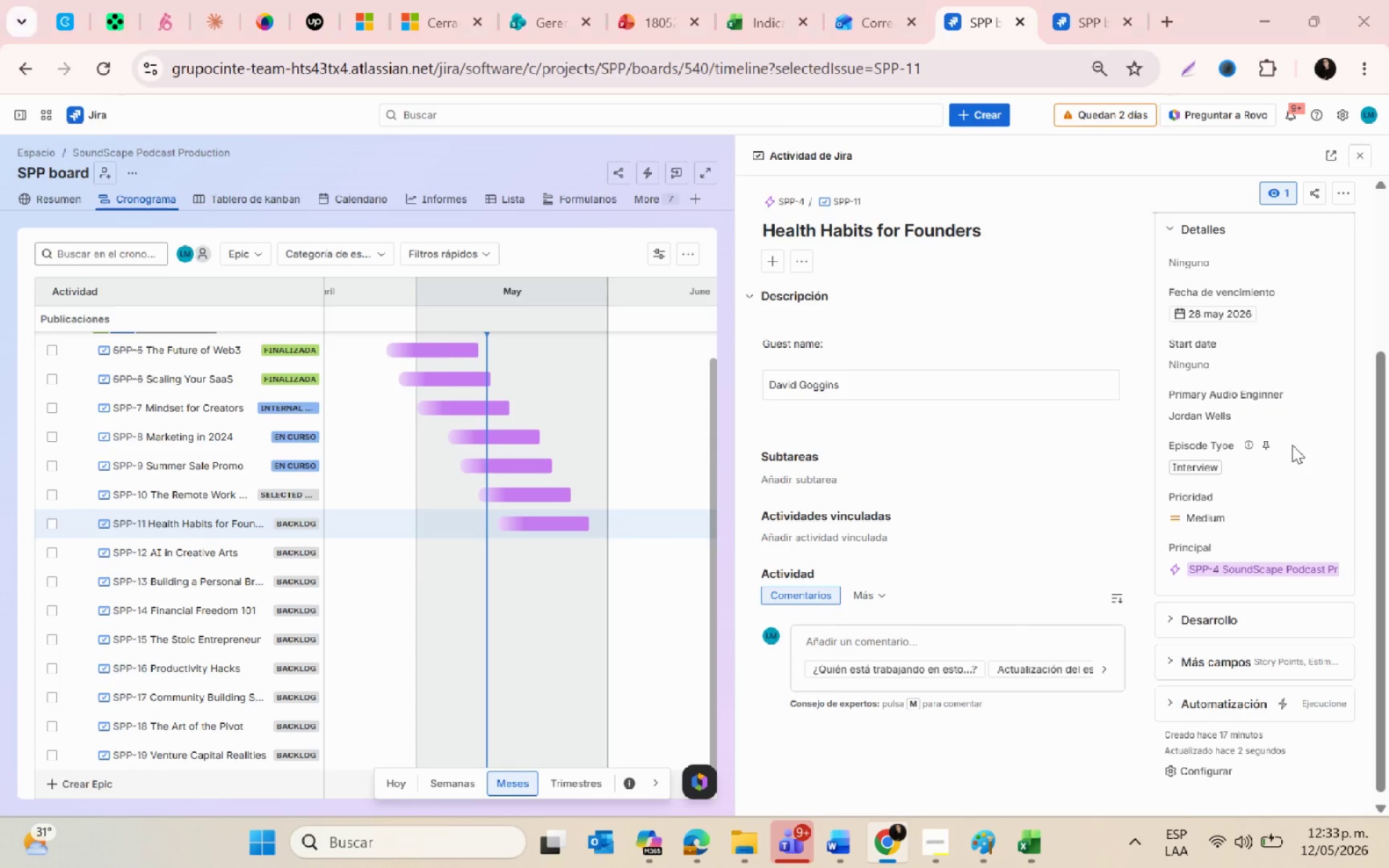 
key(Alt+Tab)
 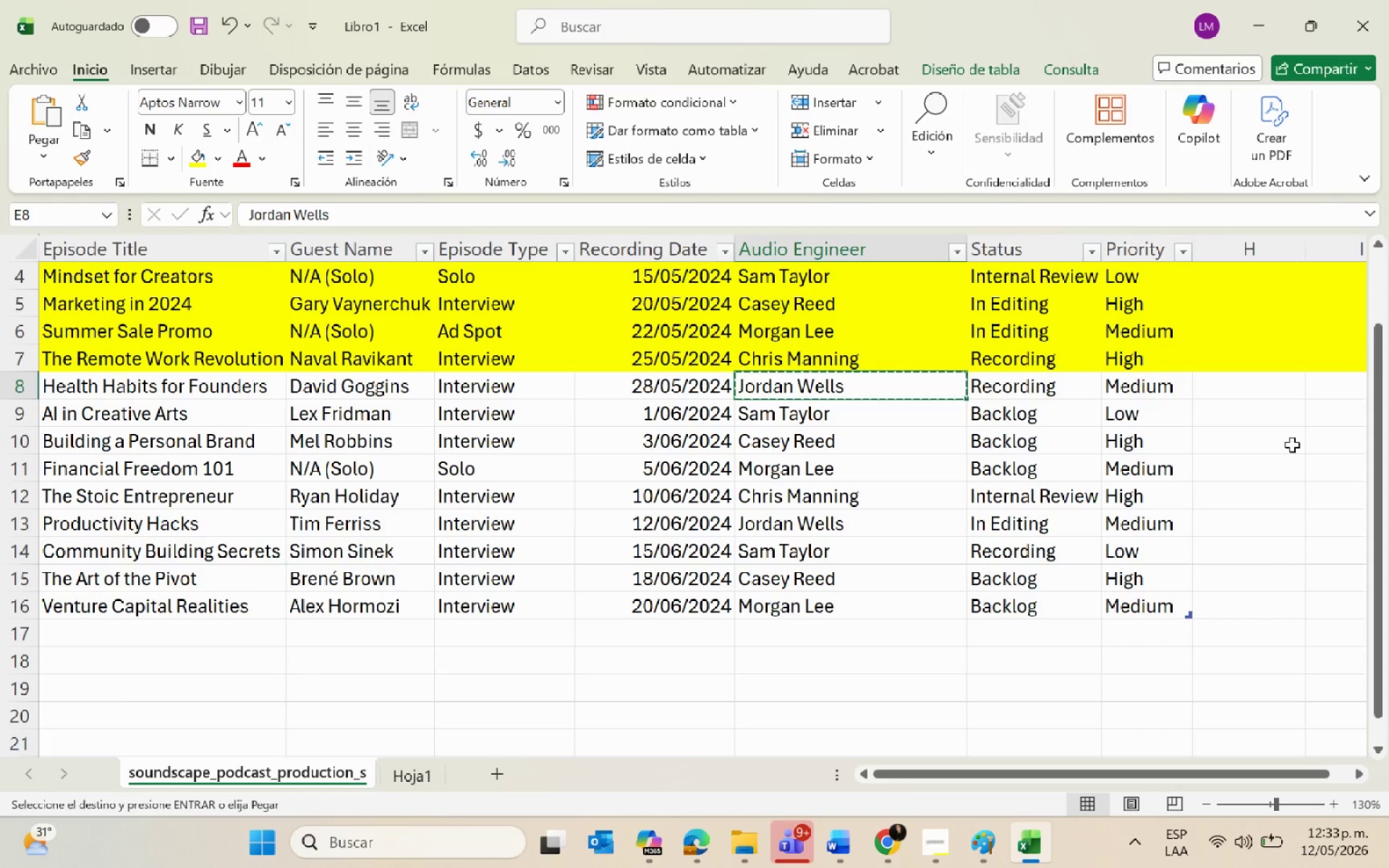 
key(Alt+AltLeft)
 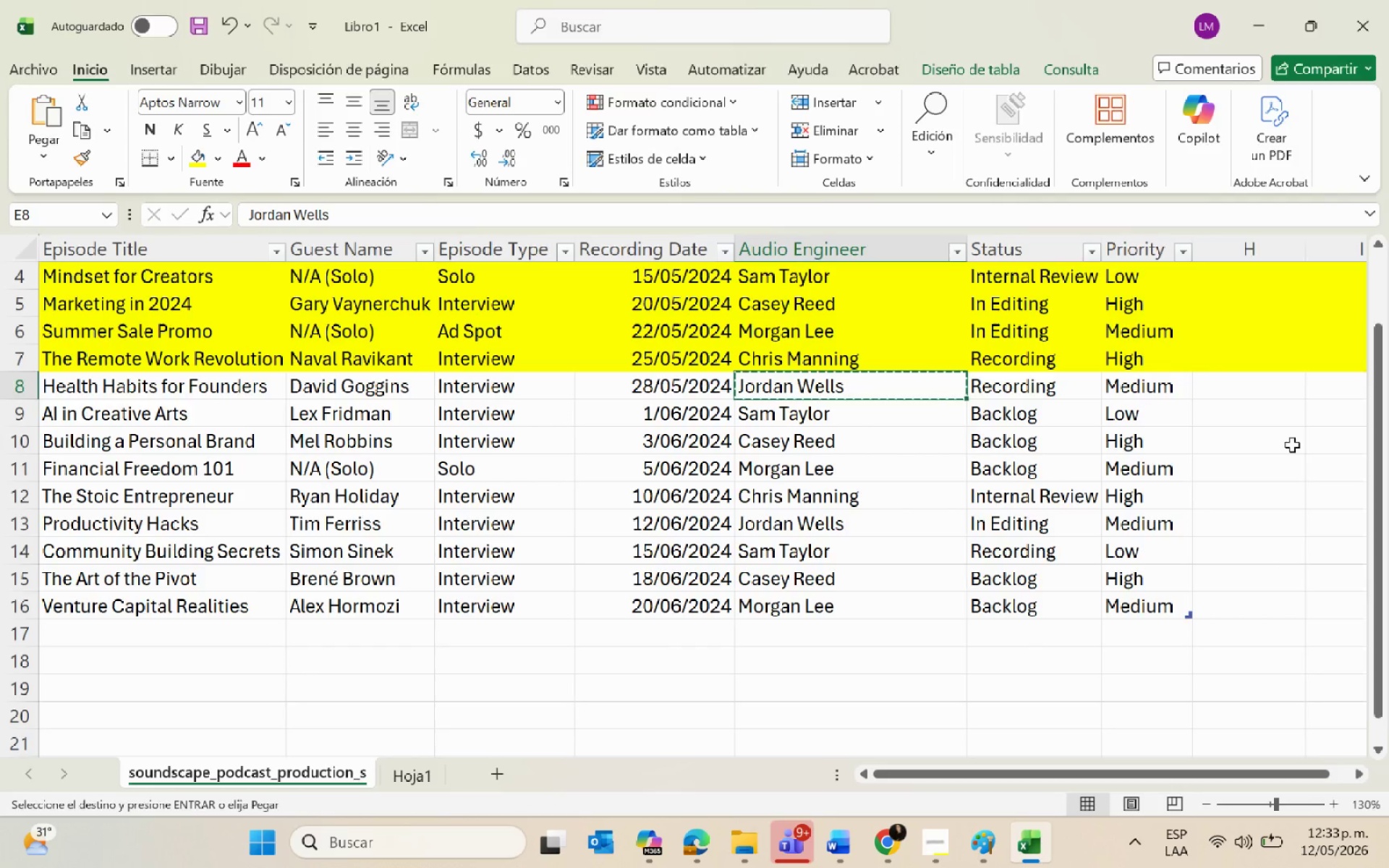 
key(Alt+Tab)
 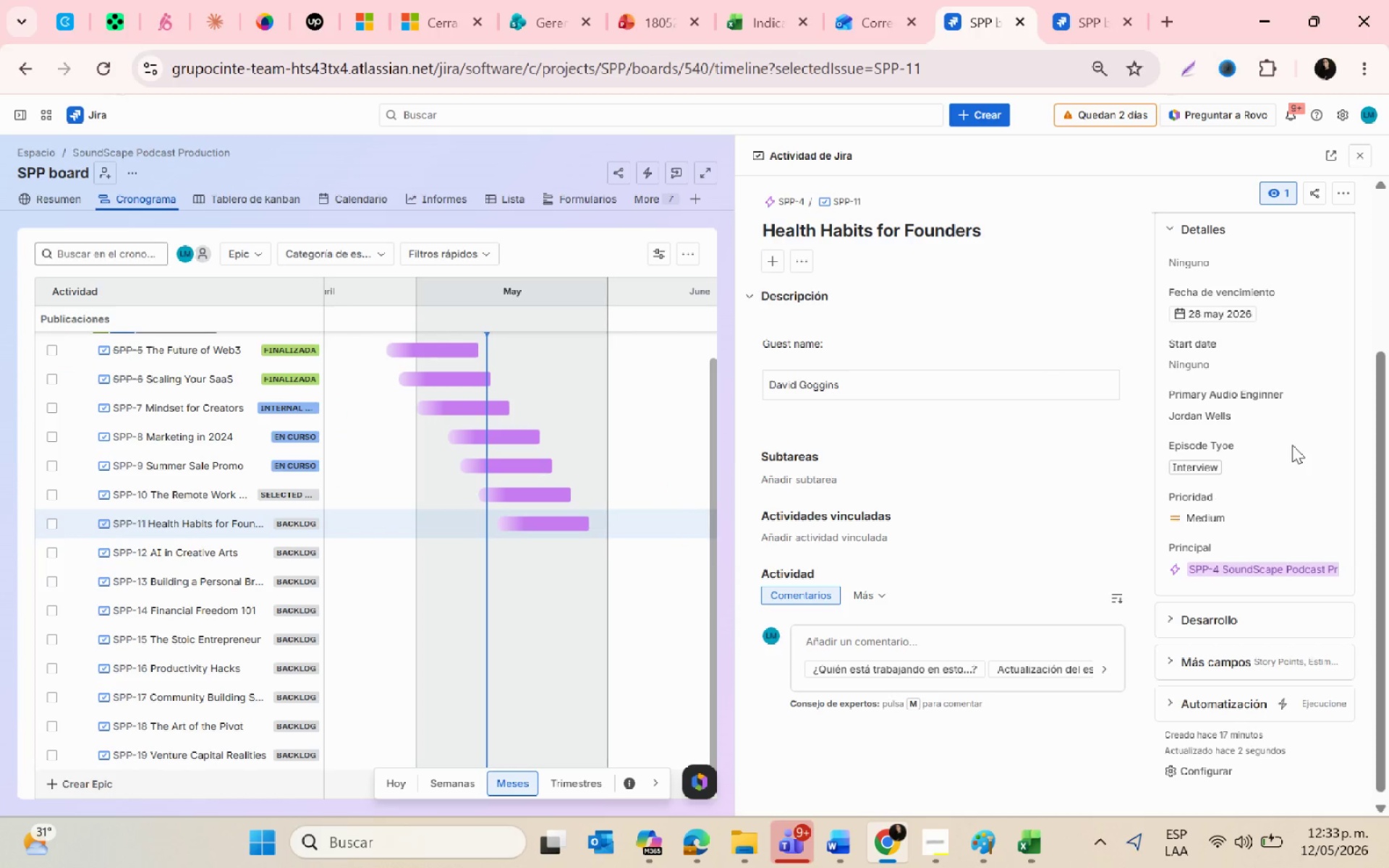 
scroll: coordinate [1292, 445], scroll_direction: up, amount: 1.0
 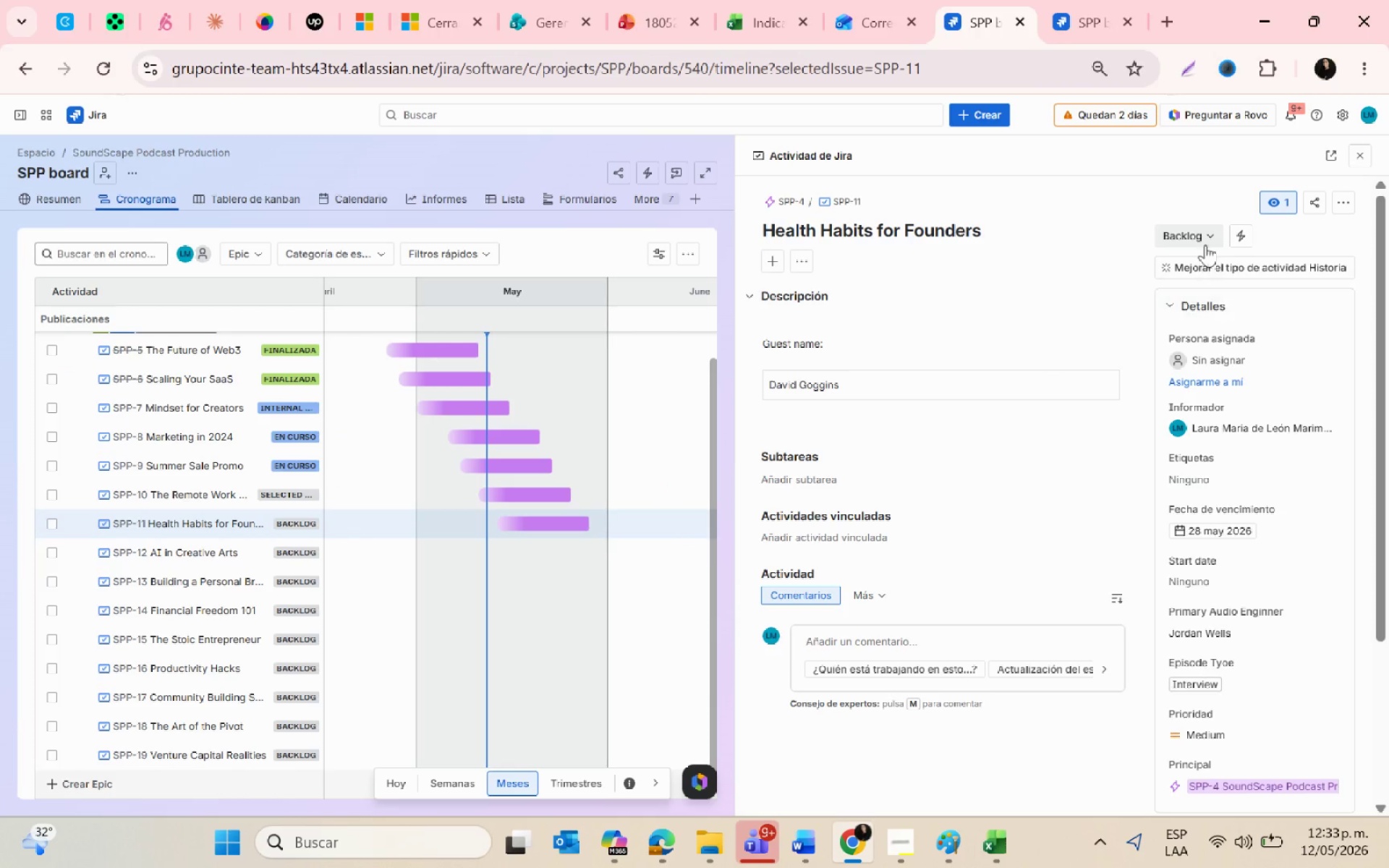 
left_click([1204, 235])
 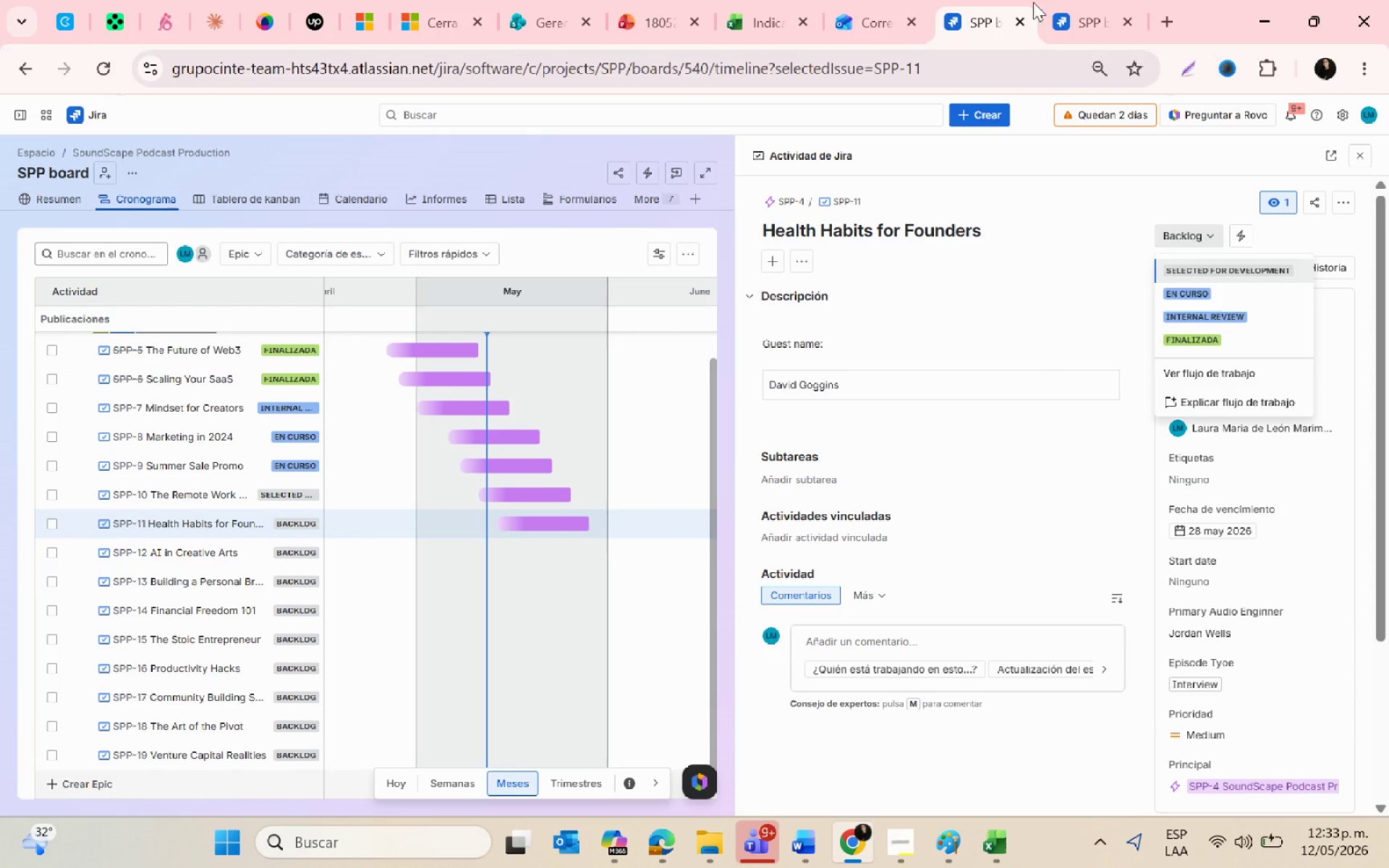 
left_click([1077, 0])
 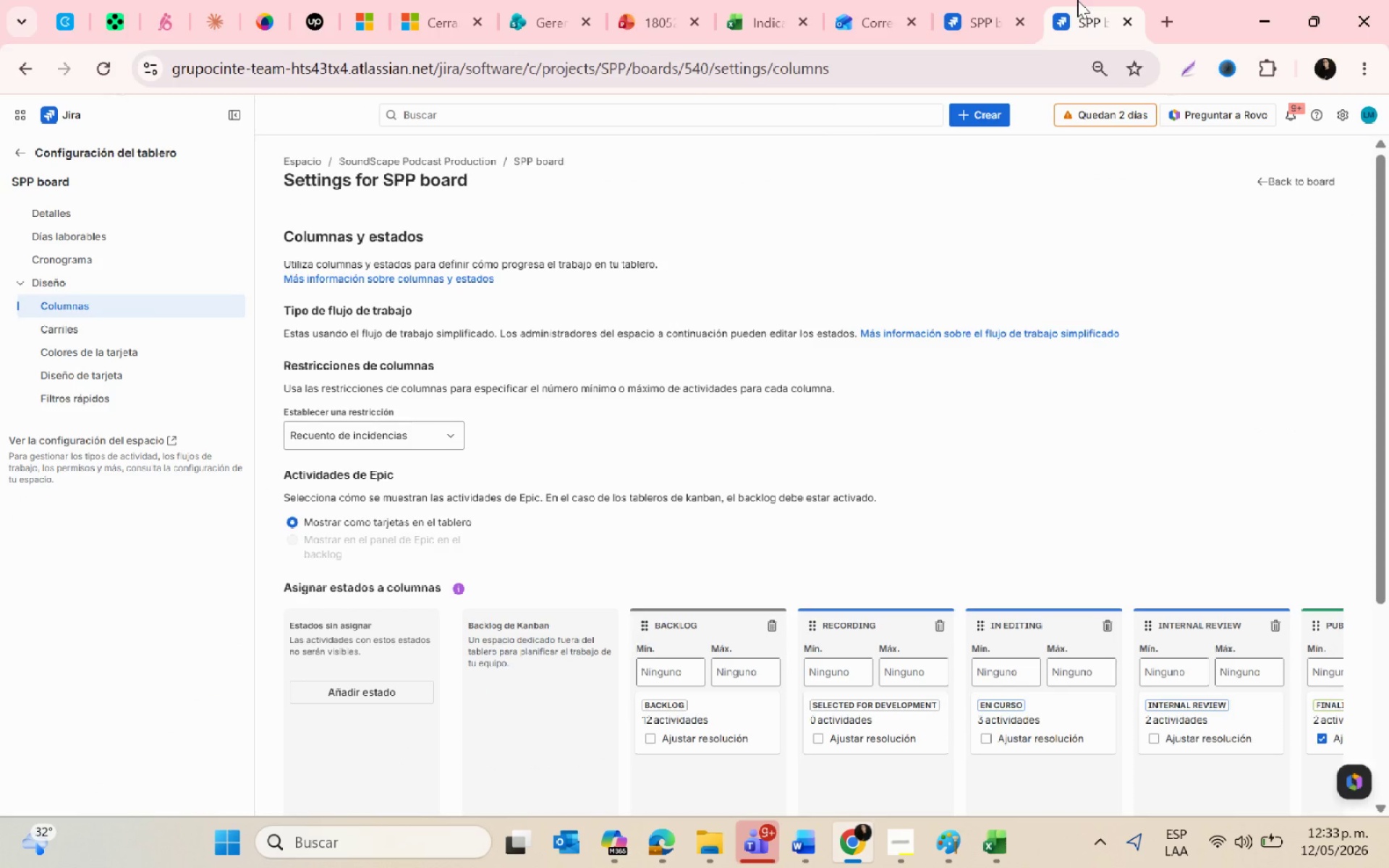 
left_click([991, 1])
 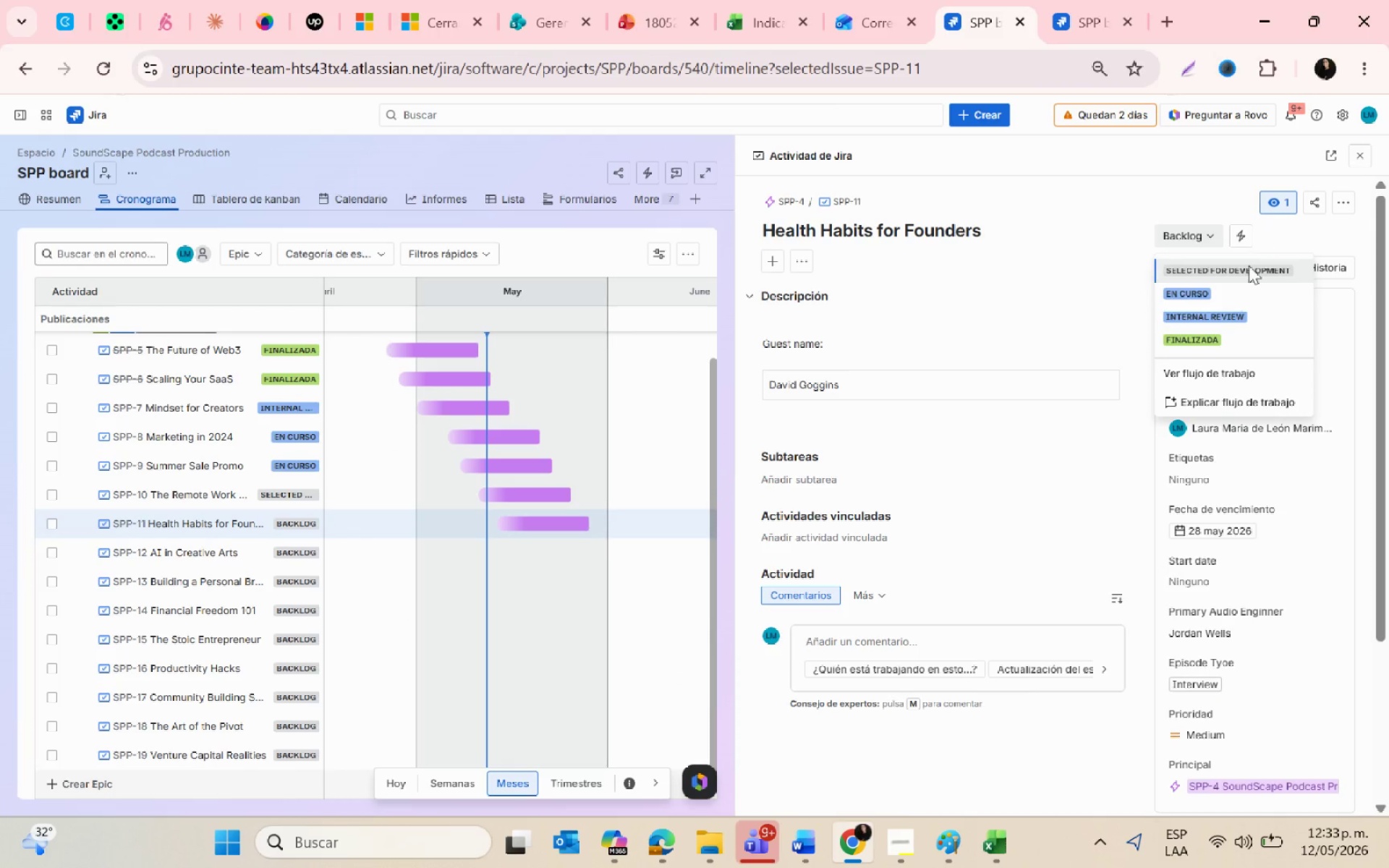 
left_click([1249, 267])
 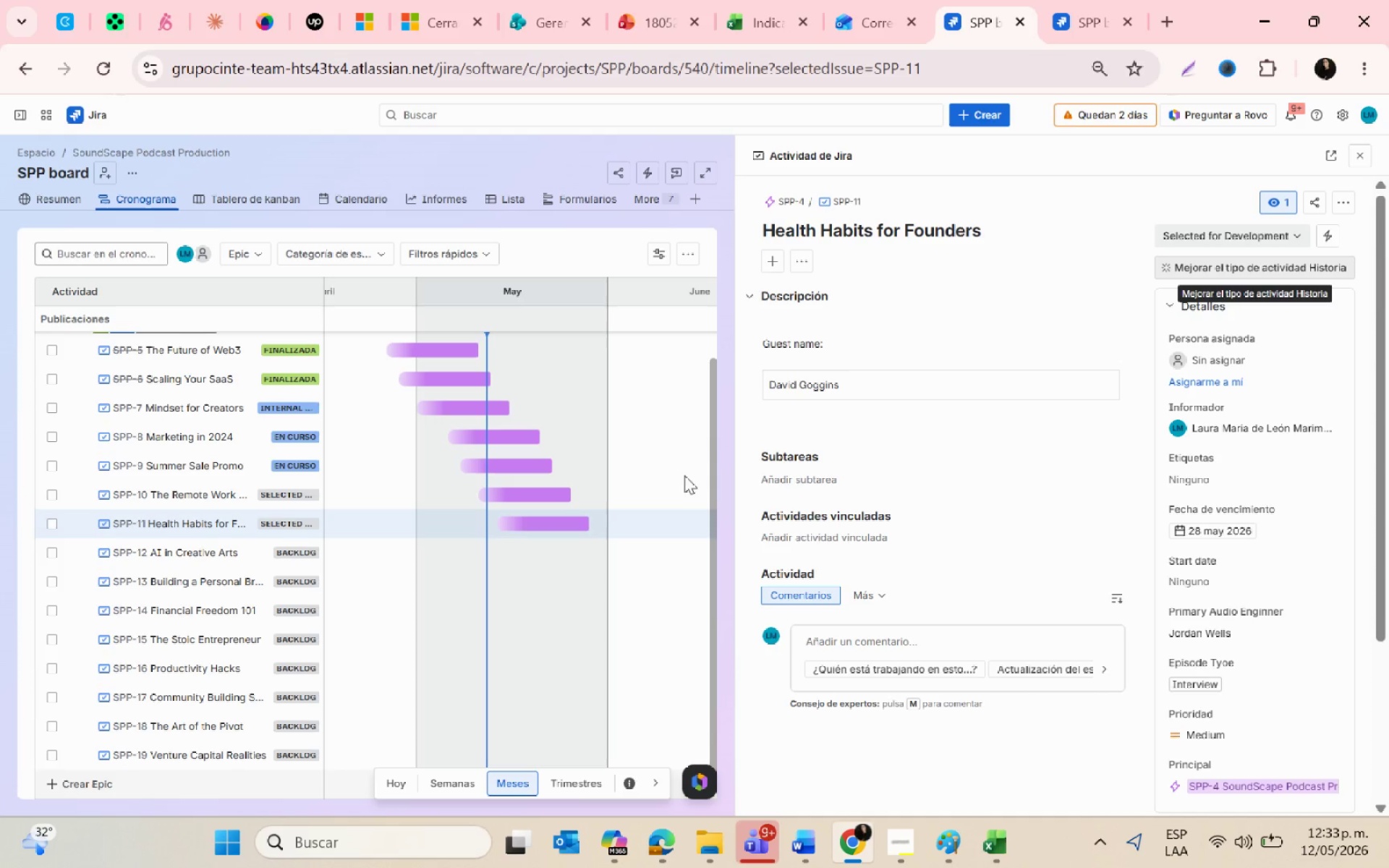 
left_click([163, 557])
 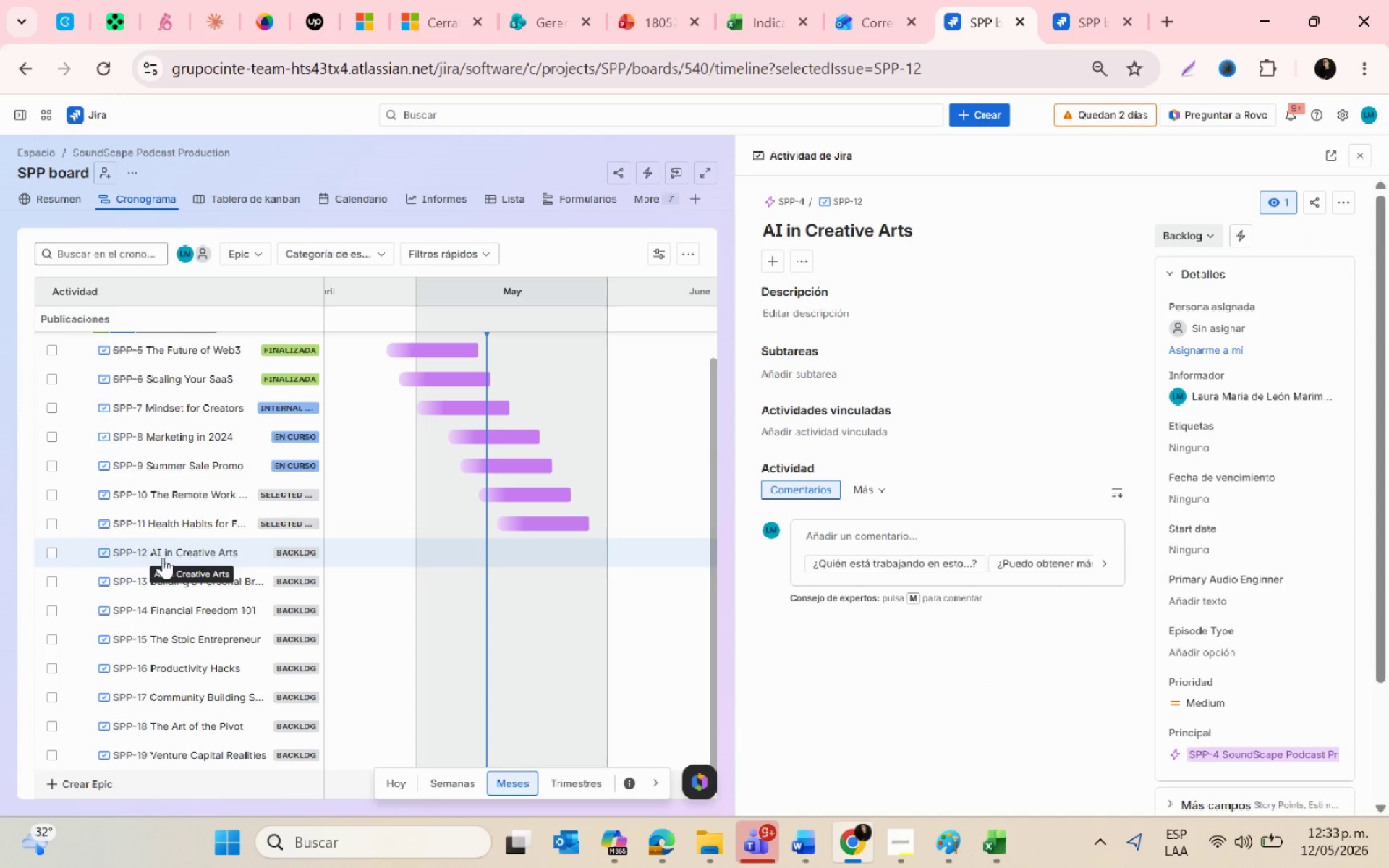 
key(Alt+AltLeft)
 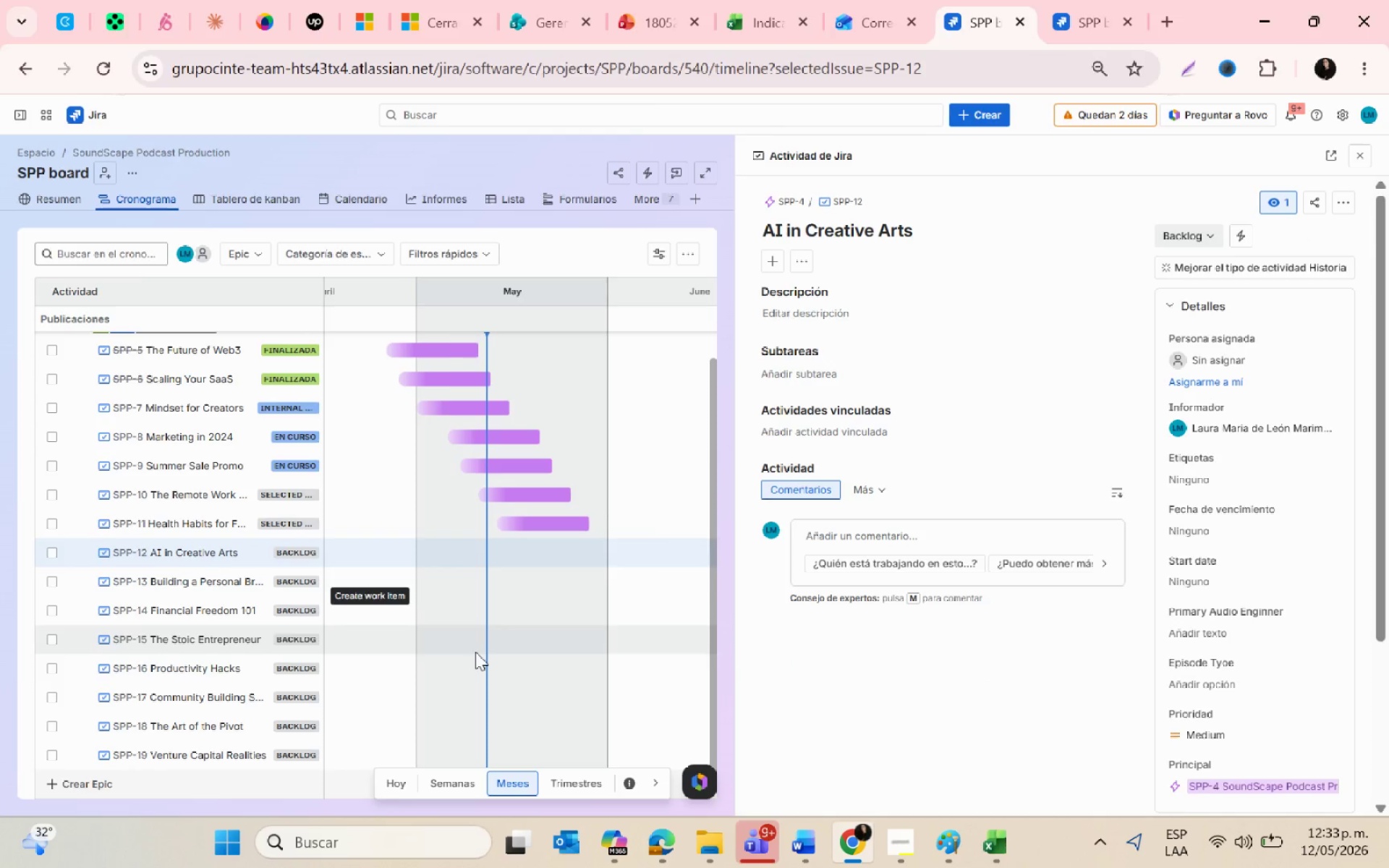 
scroll: coordinate [163, 557], scroll_direction: down, amount: 1.0
 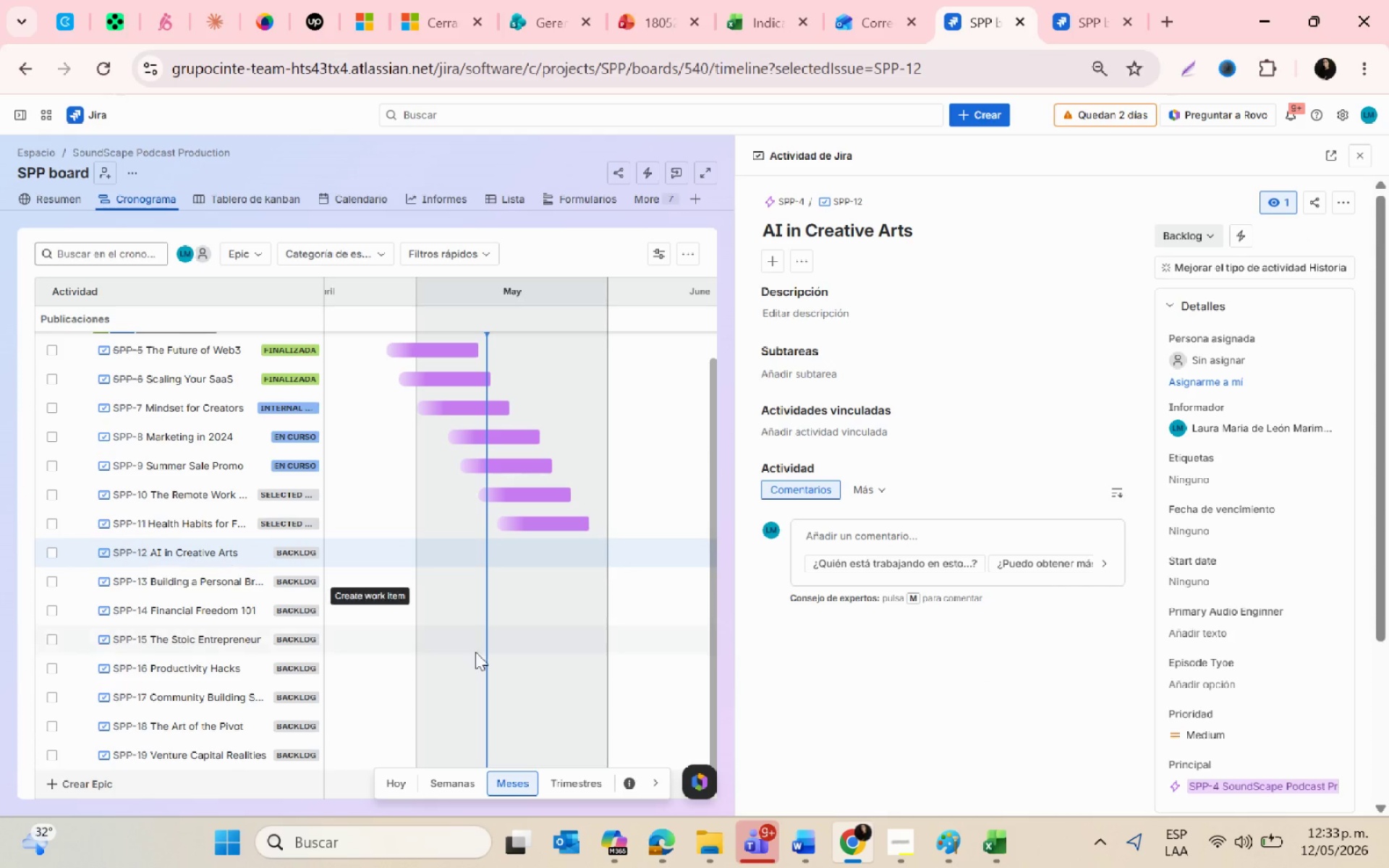 
key(Alt+Tab)
 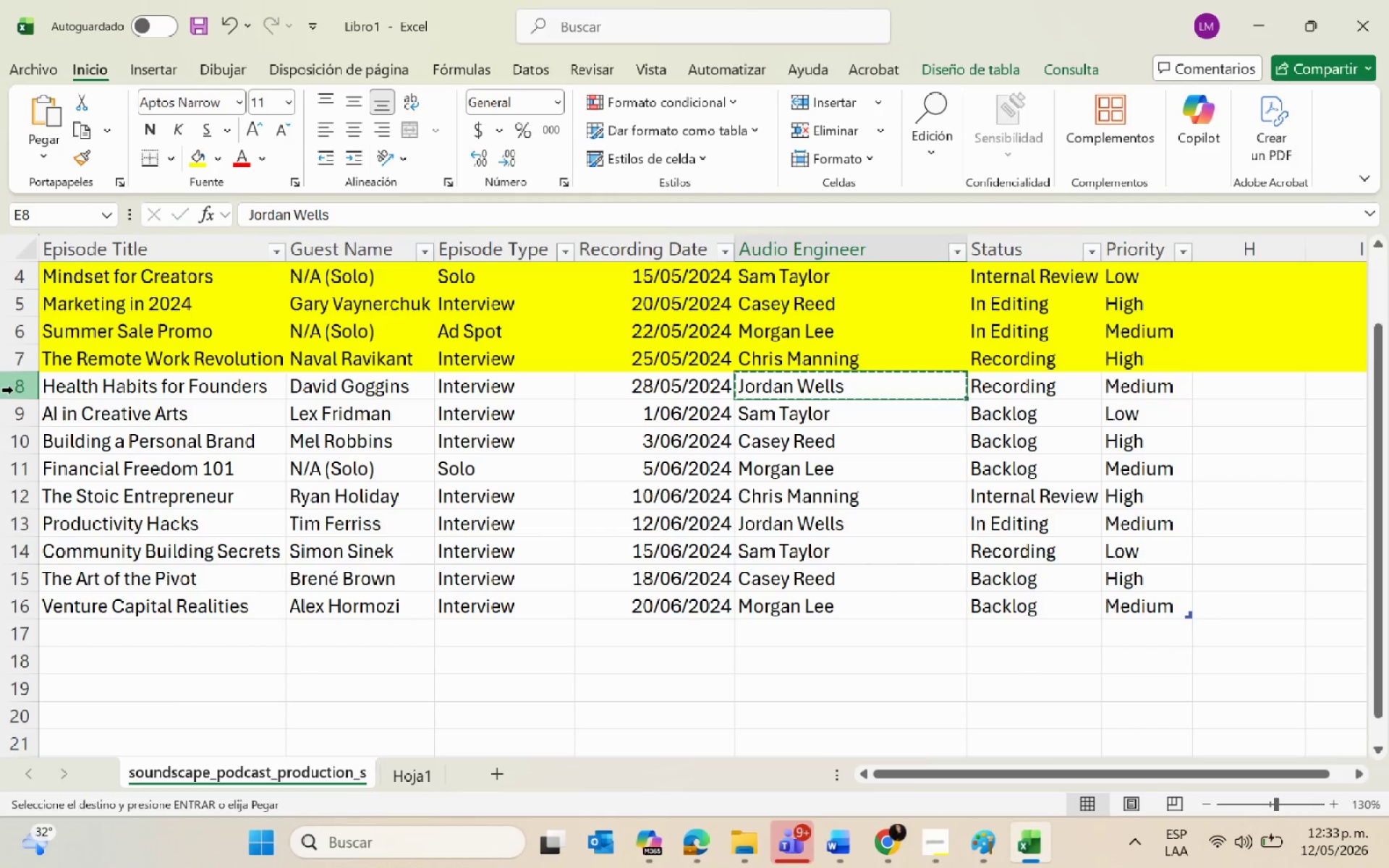 
left_click([12, 383])
 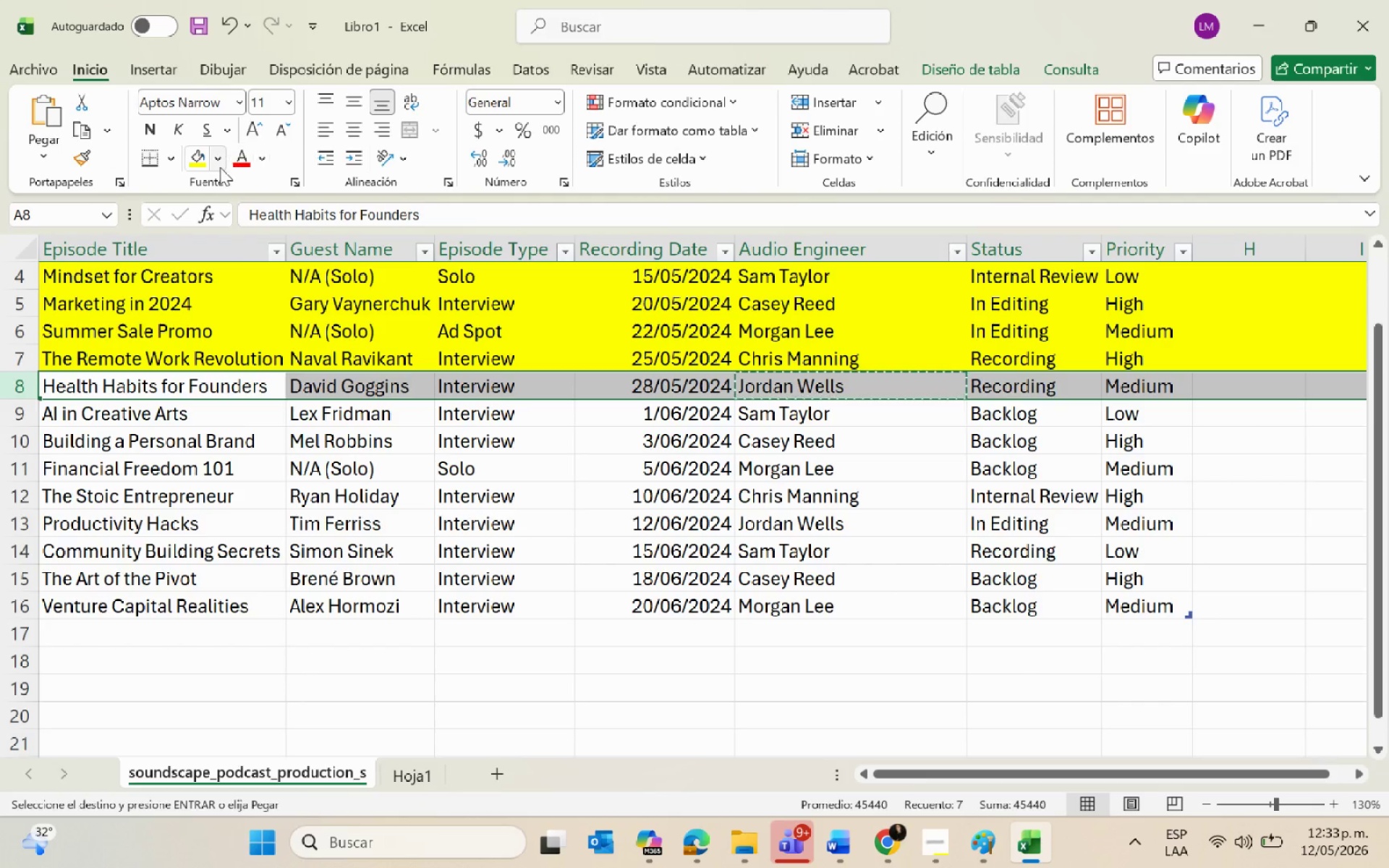 
left_click([196, 158])
 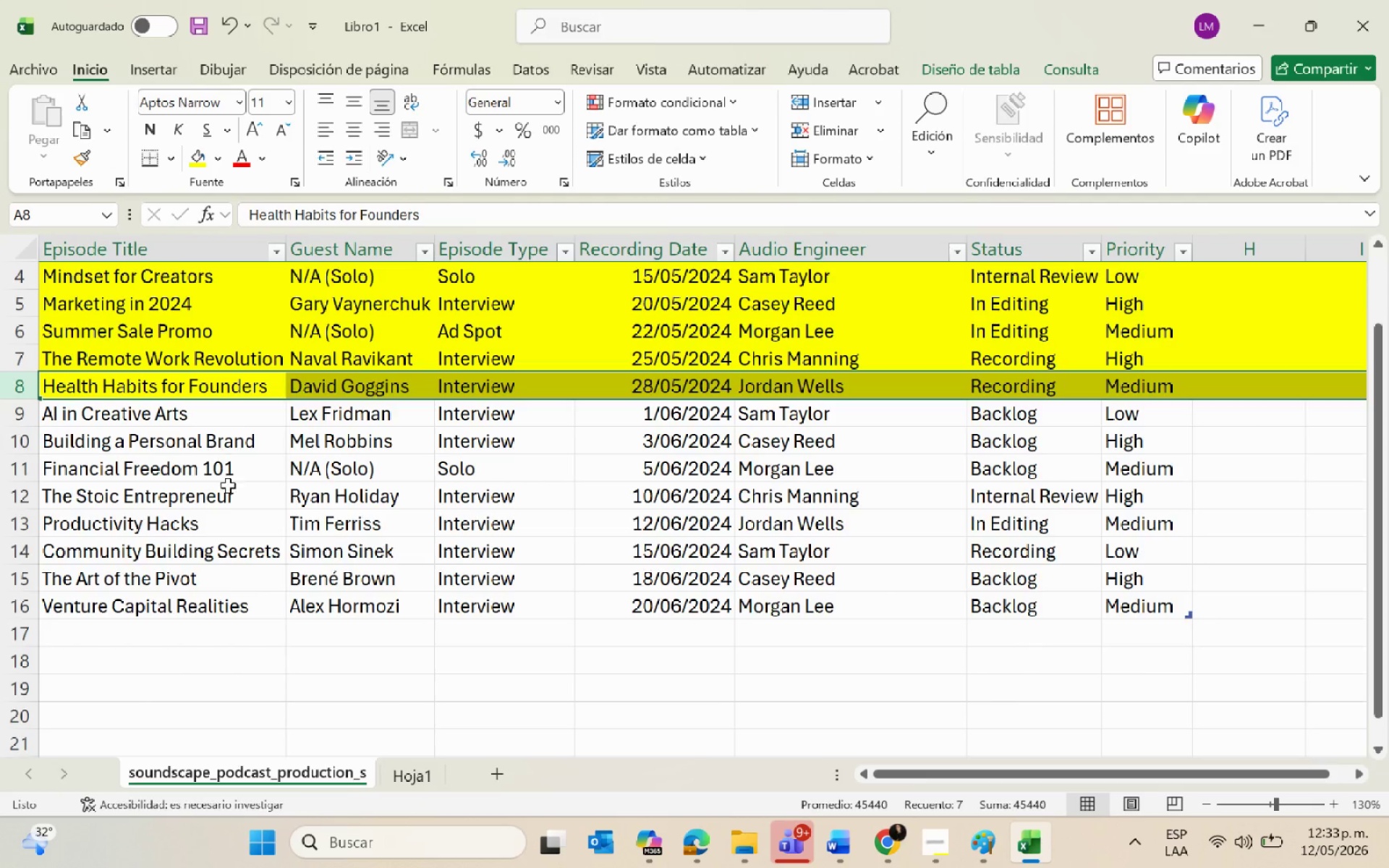 
scroll: coordinate [228, 485], scroll_direction: up, amount: 2.0